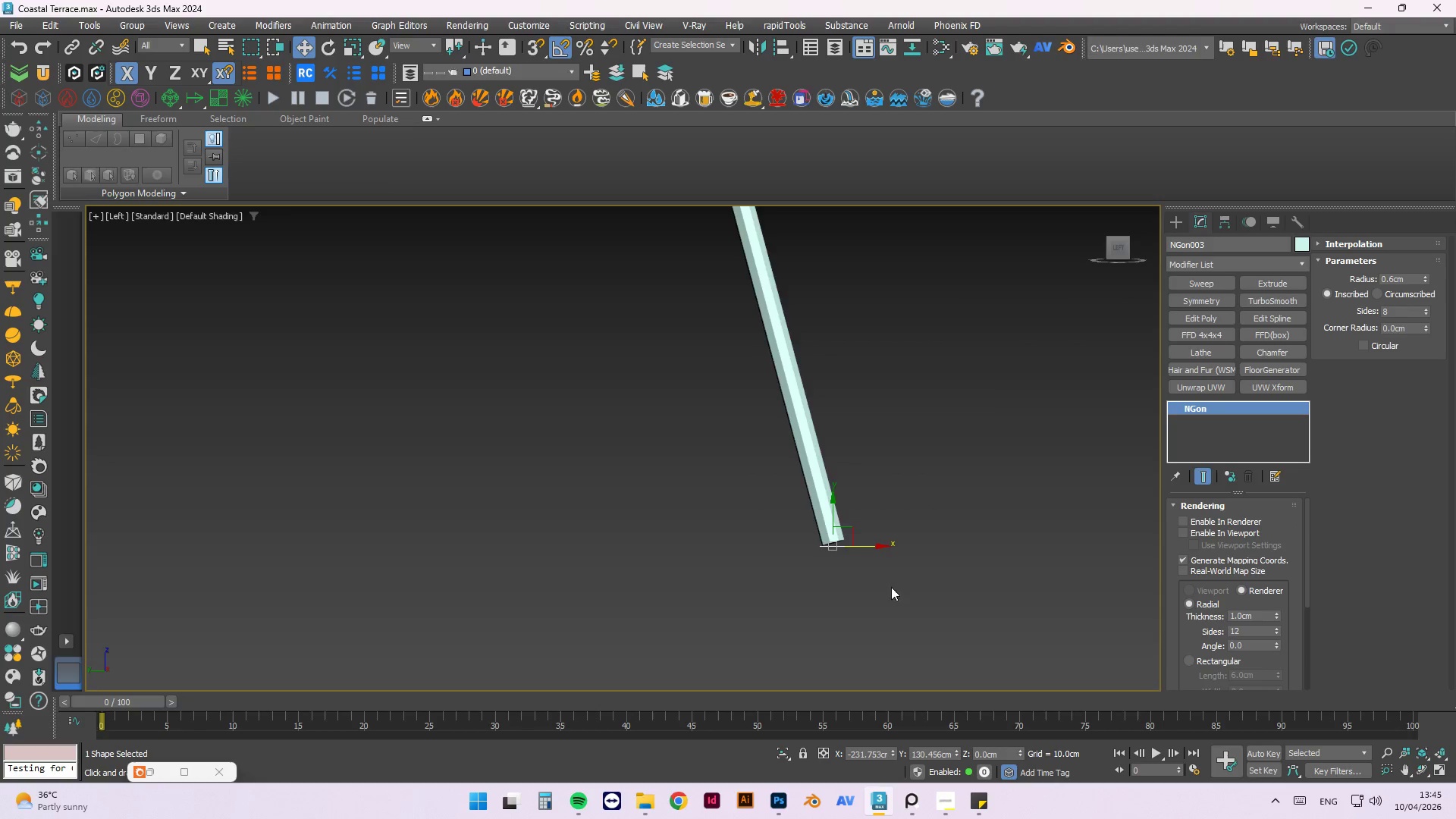 
hold_key(key=AltLeft, duration=0.77)
 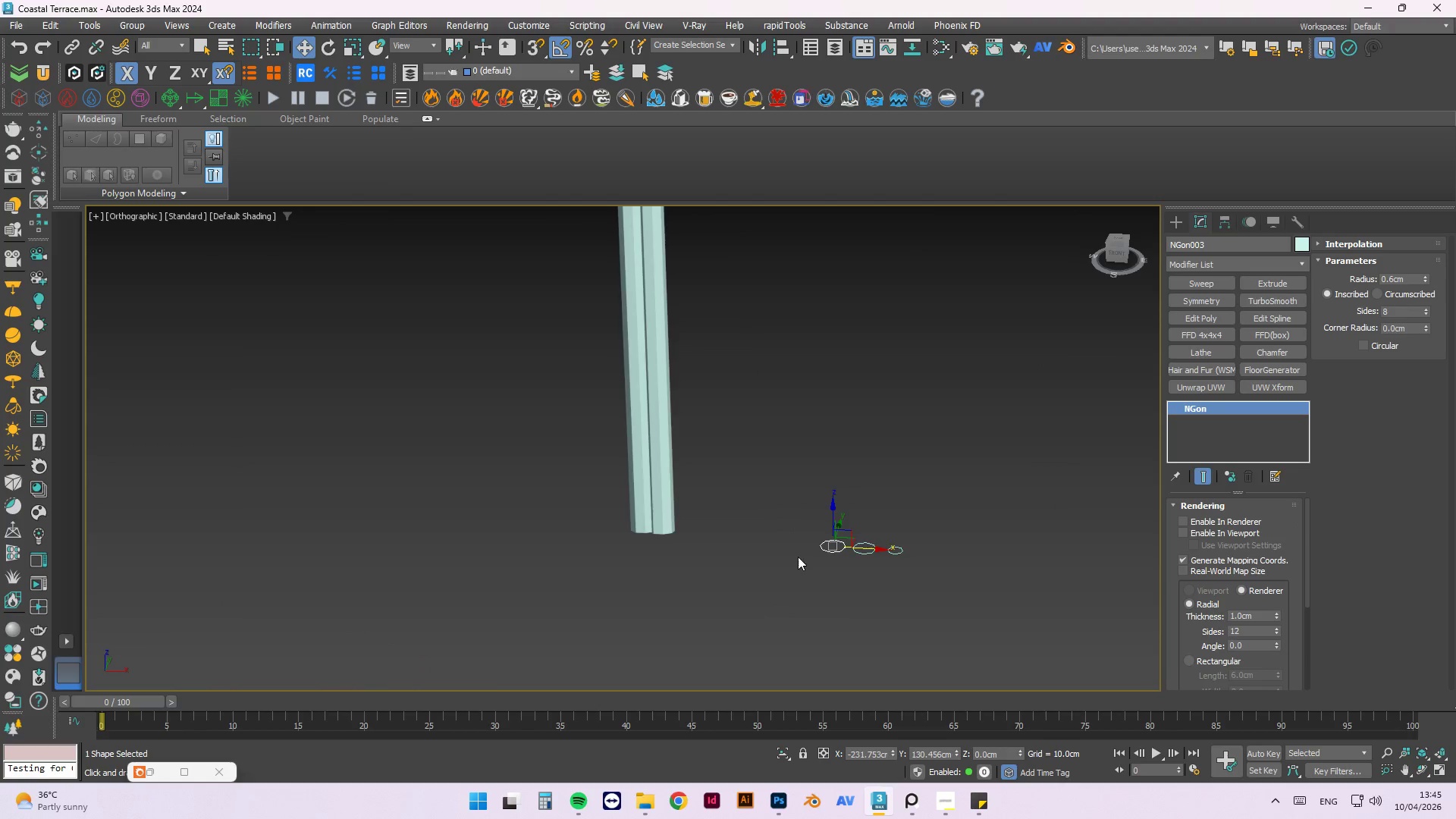 
scroll: coordinate [802, 544], scroll_direction: up, amount: 2.0
 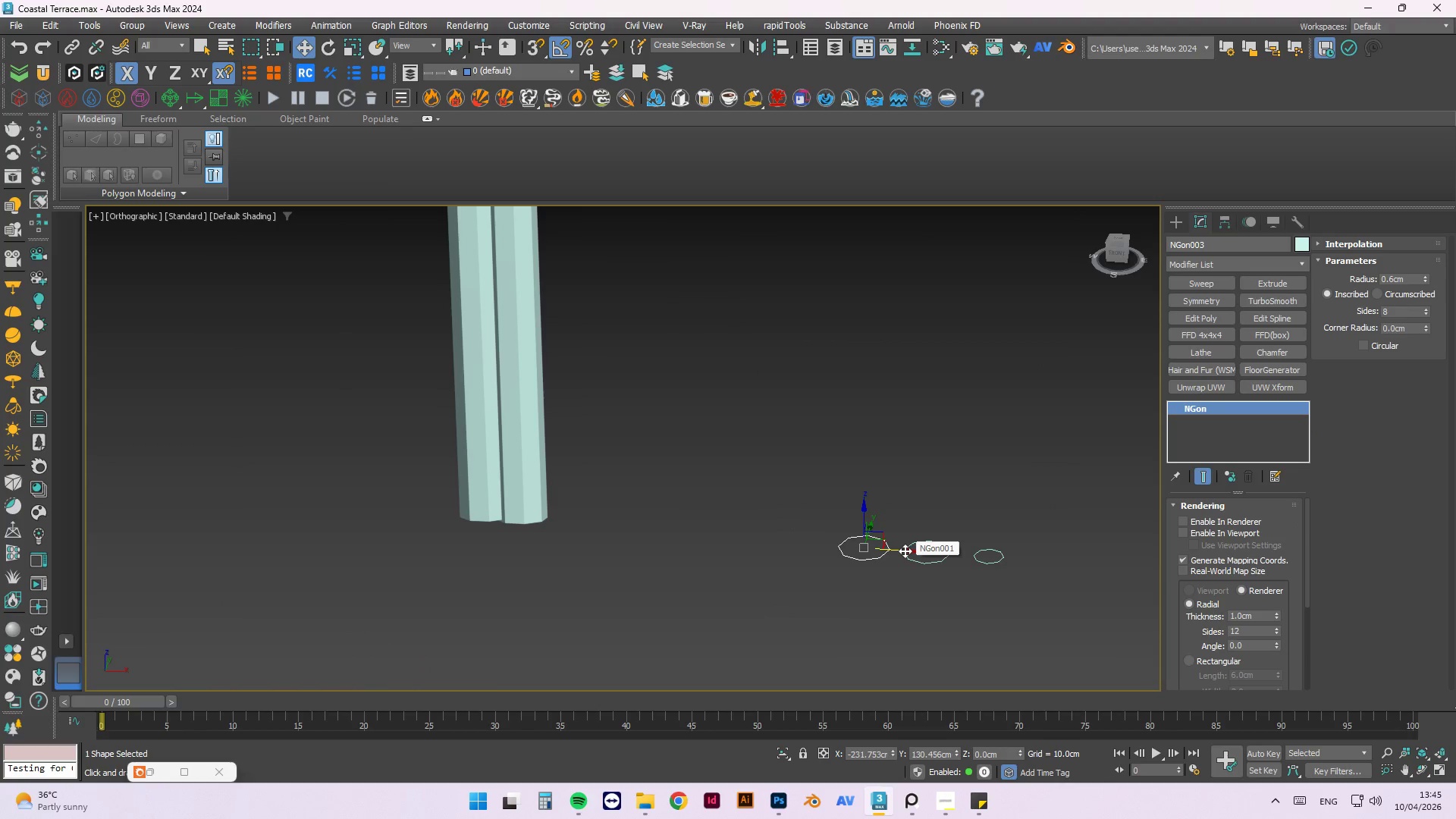 
left_click_drag(start_coordinate=[905, 551], to_coordinate=[542, 539])
 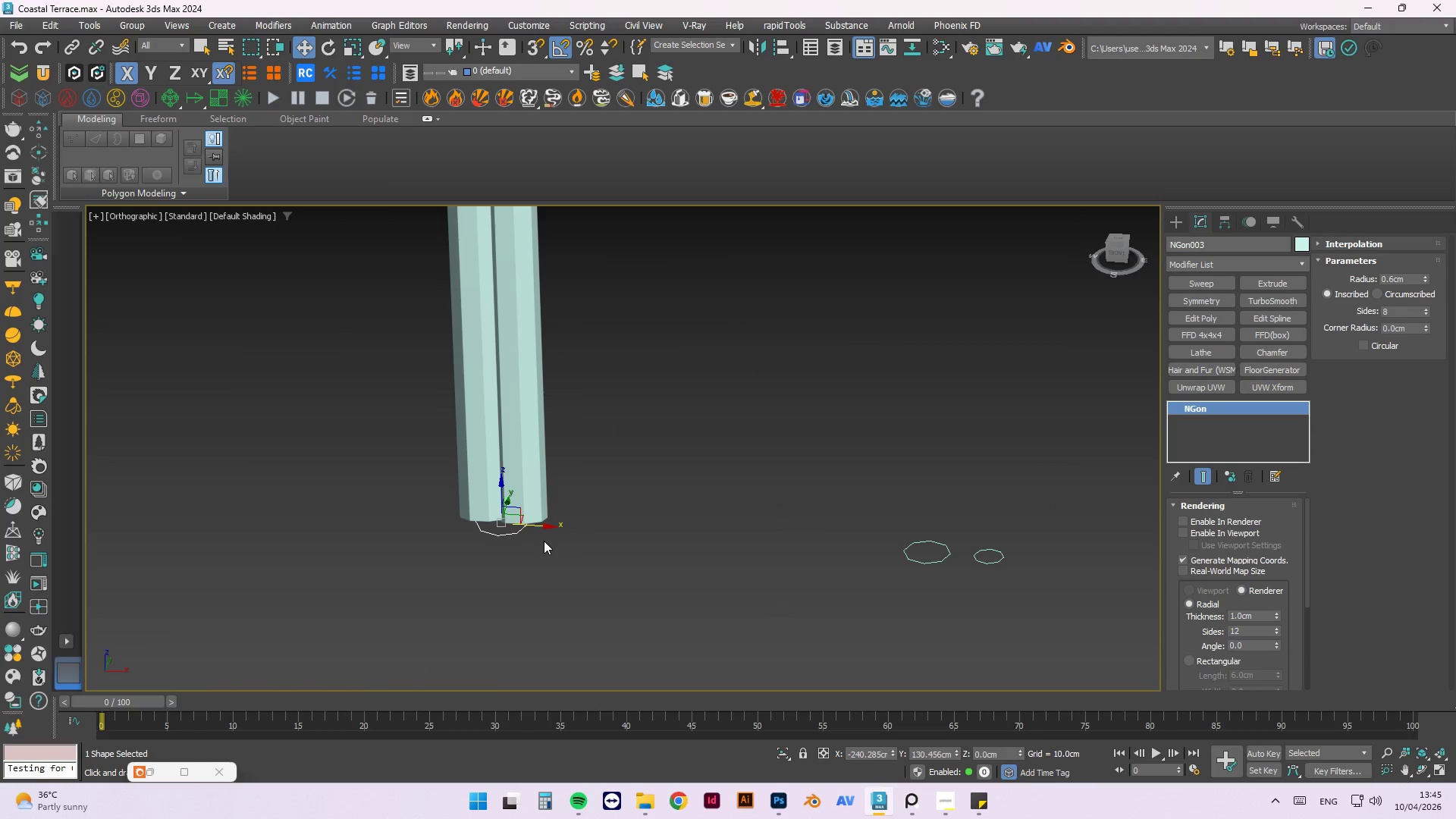 
hold_key(key=ShiftLeft, duration=1.5)
 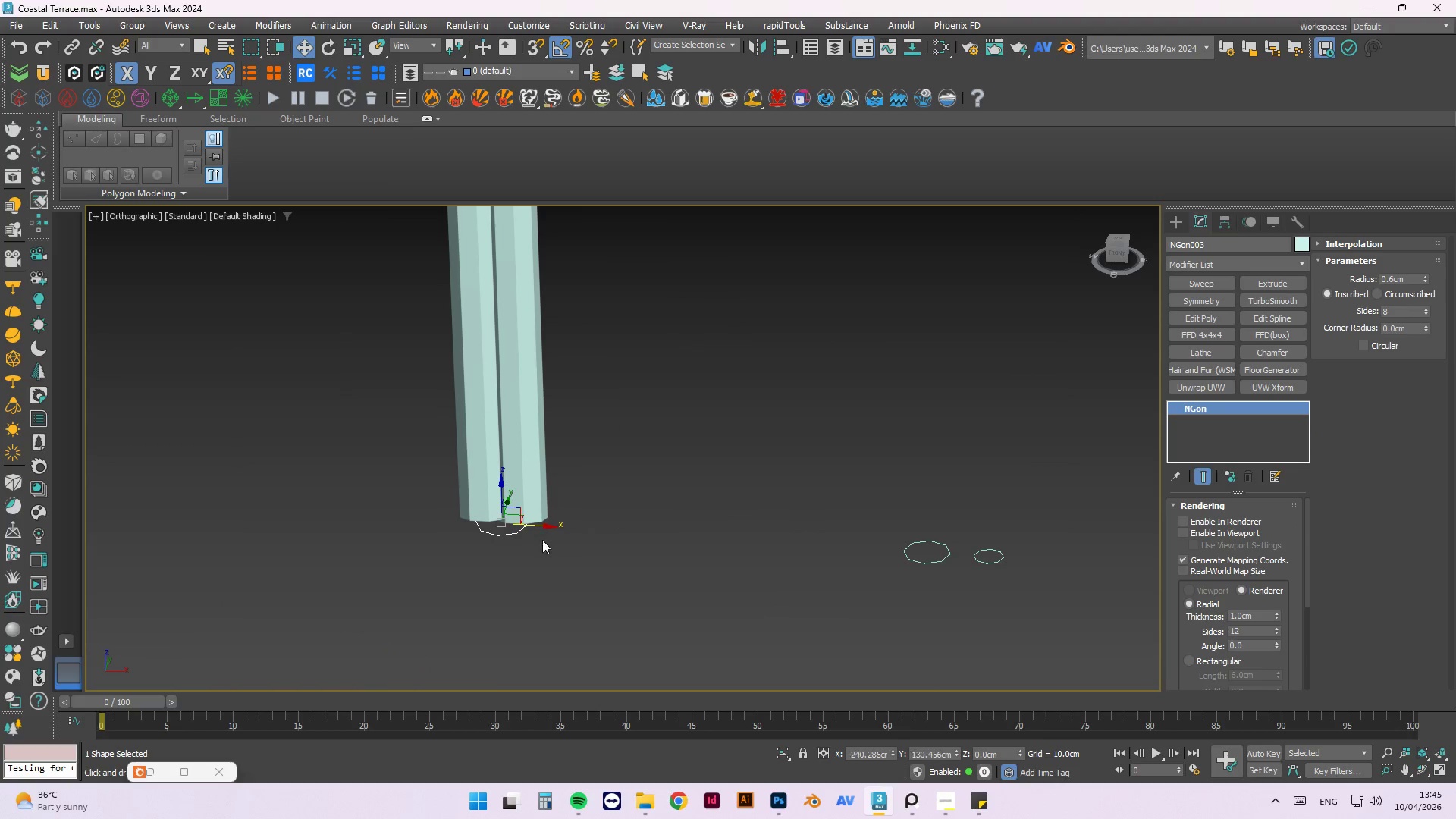 
hold_key(key=ShiftLeft, duration=0.61)
 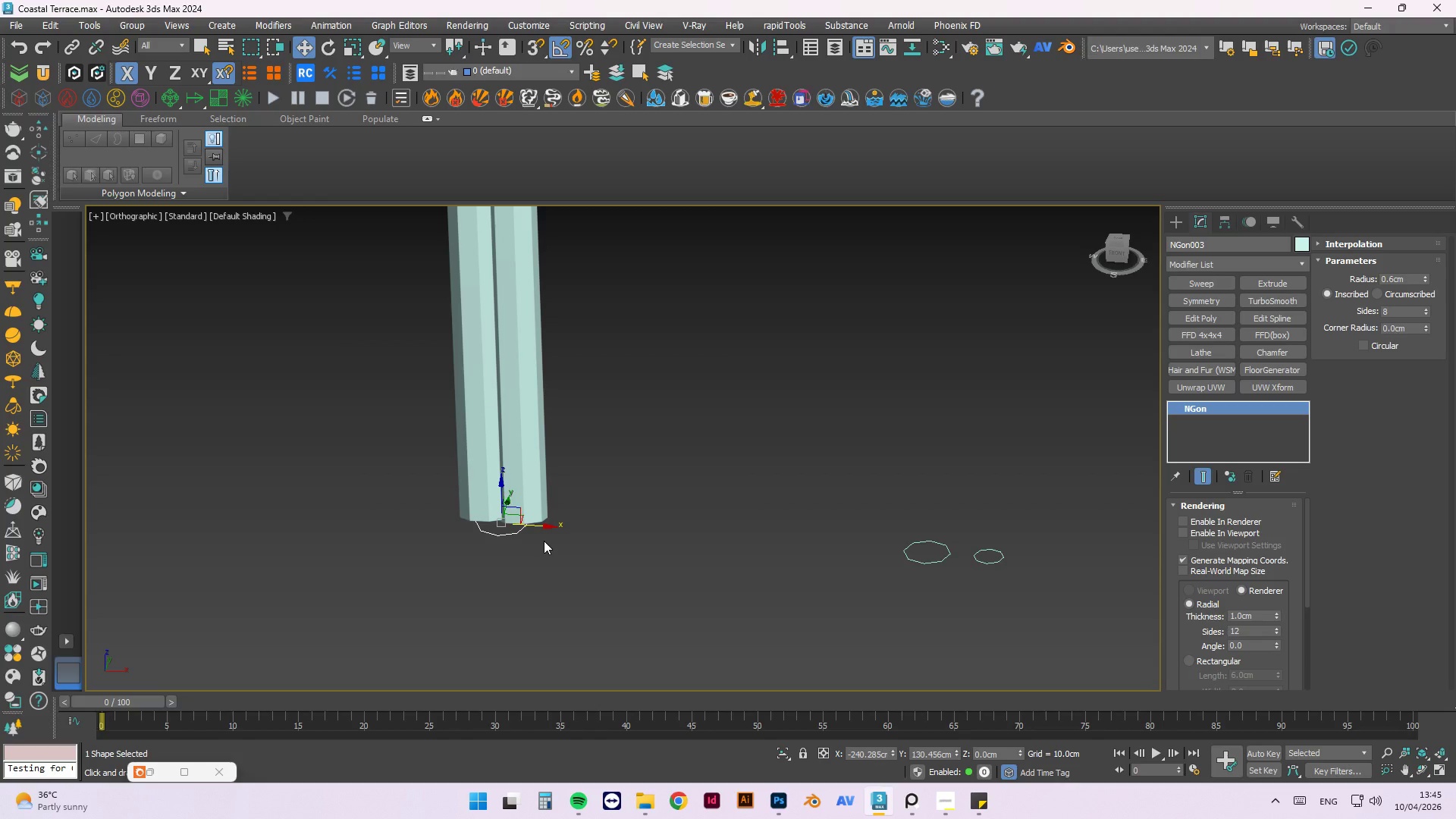 
key(Control+Z)
 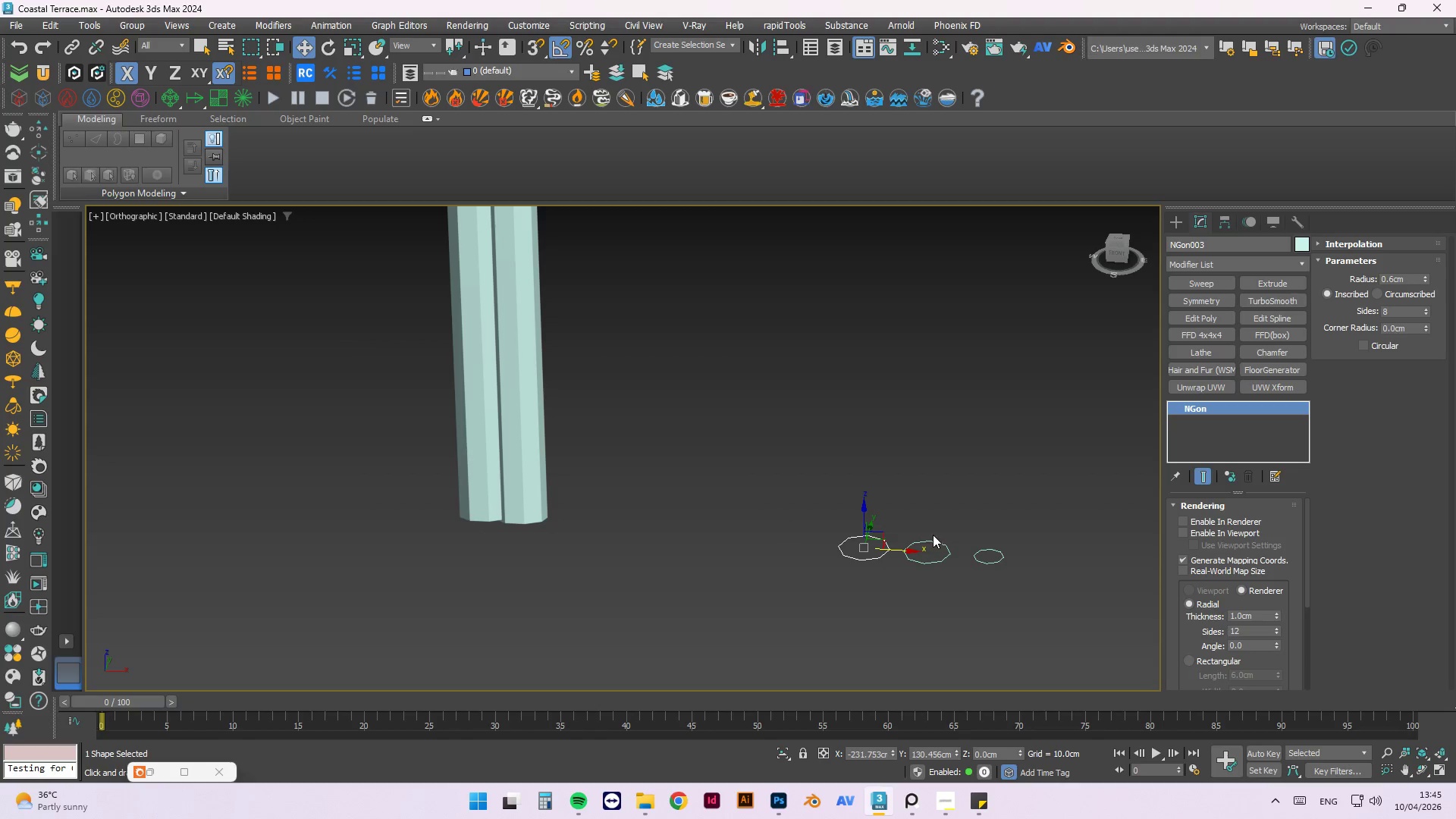 
hold_key(key=AltLeft, duration=1.5)
left_click_drag(start_coordinate=[902, 553], to_coordinate=[792, 554])
 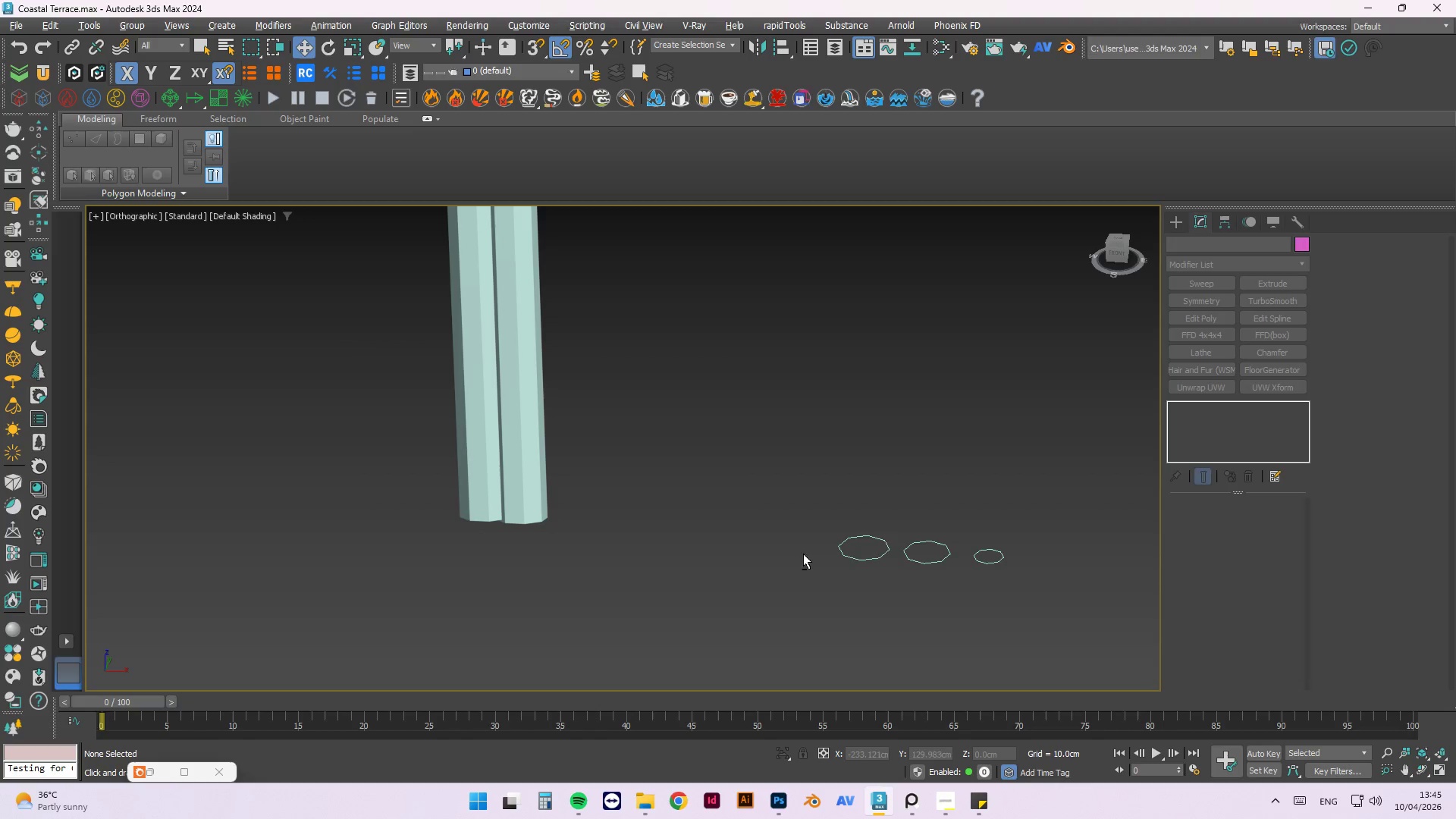 
key(Alt+AltLeft)
 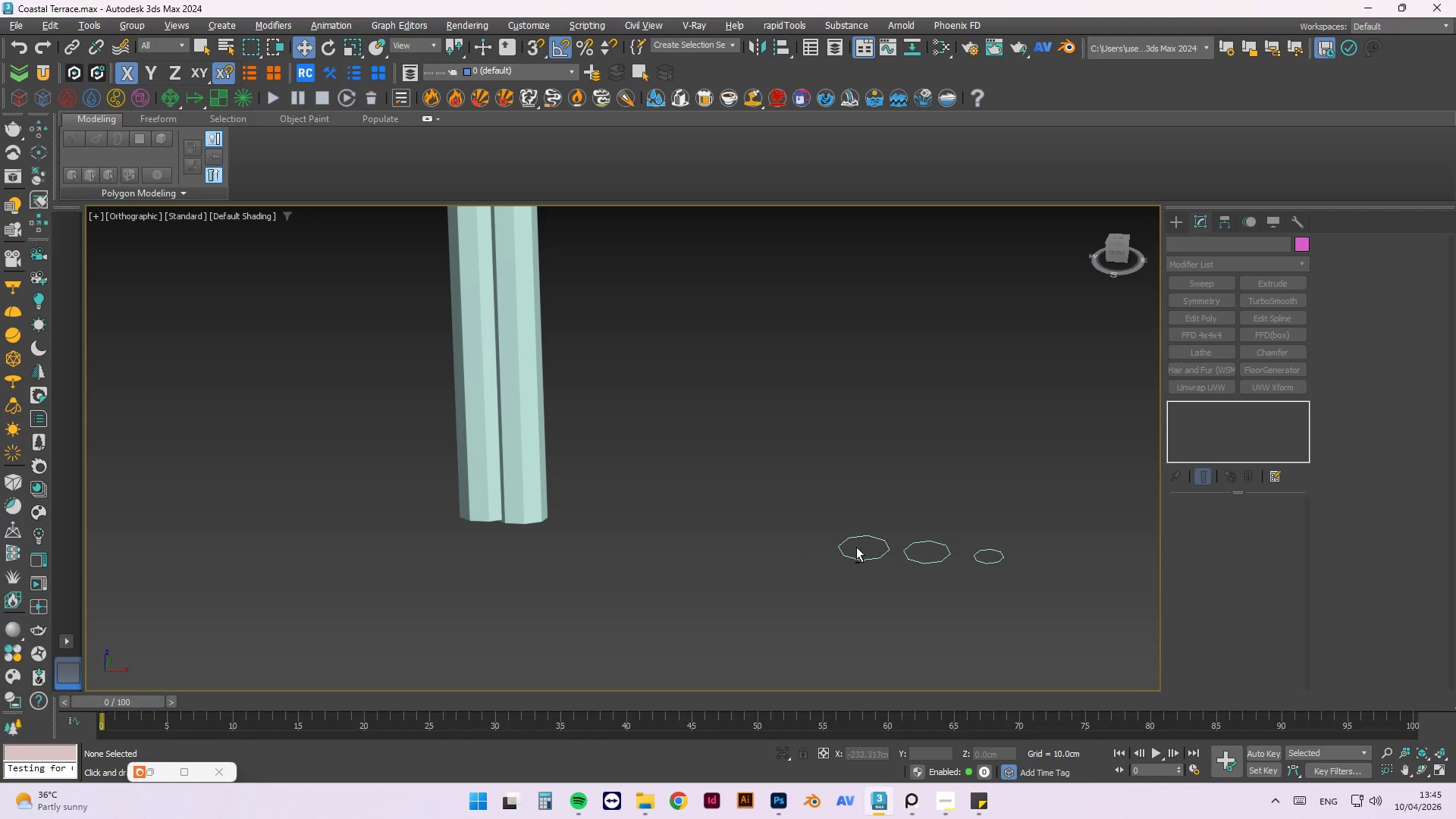 
key(Alt+AltLeft)
 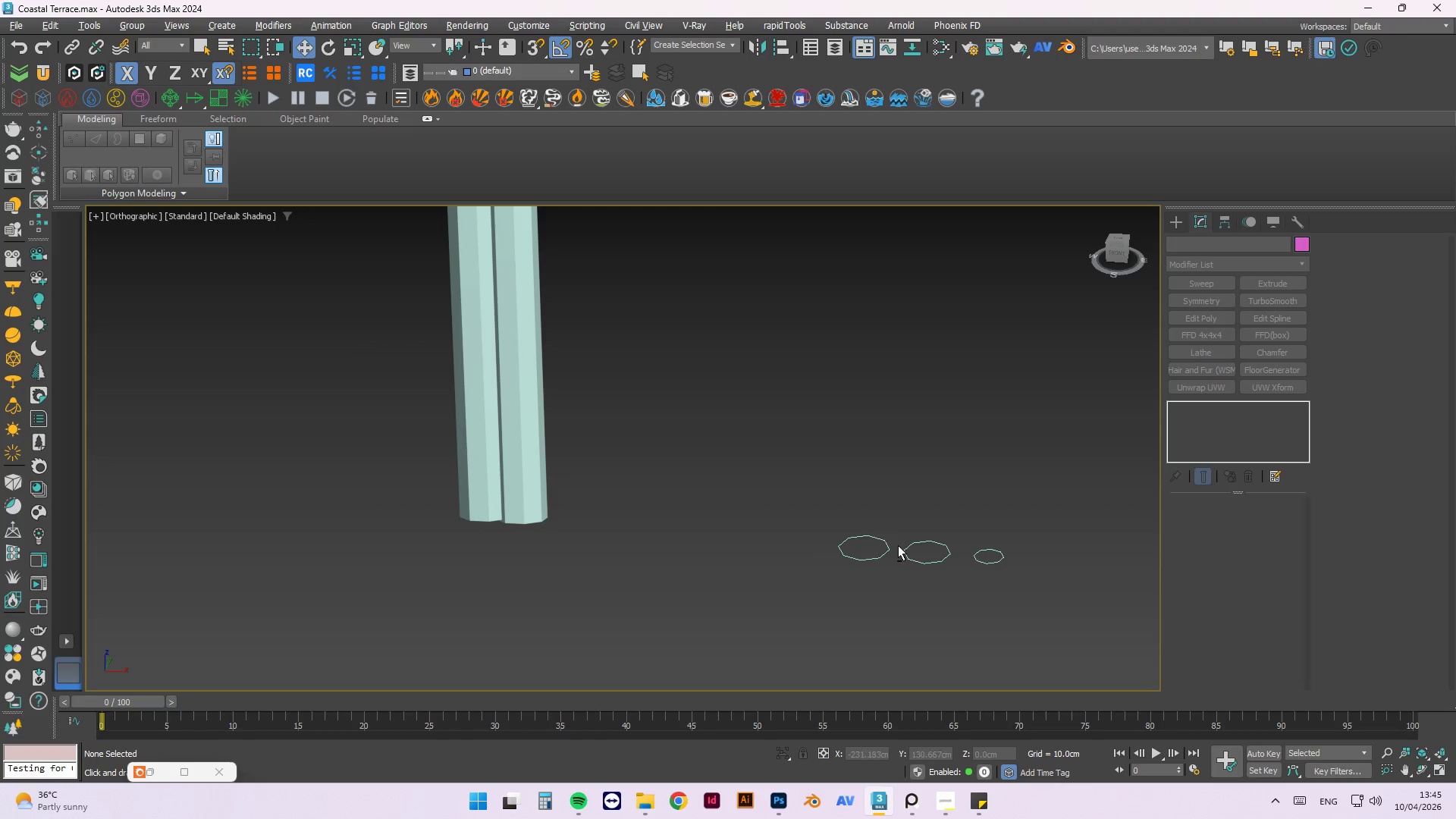 
hold_key(key=AltLeft, duration=14.28)
left_click([881, 551])
 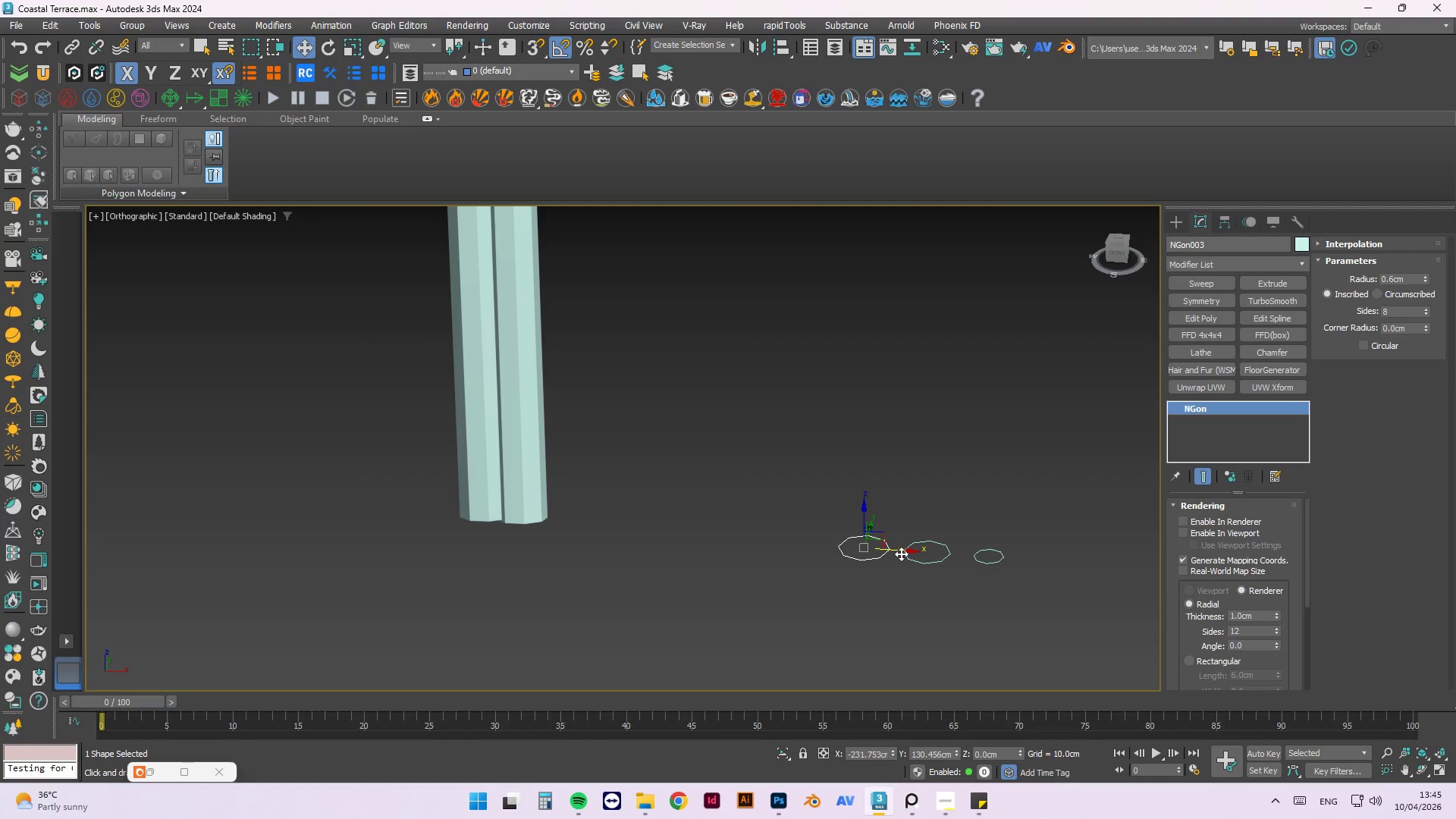 
hold_key(key=ControlLeft, duration=1.44)
left_click_drag(start_coordinate=[904, 550], to_coordinate=[880, 551])
 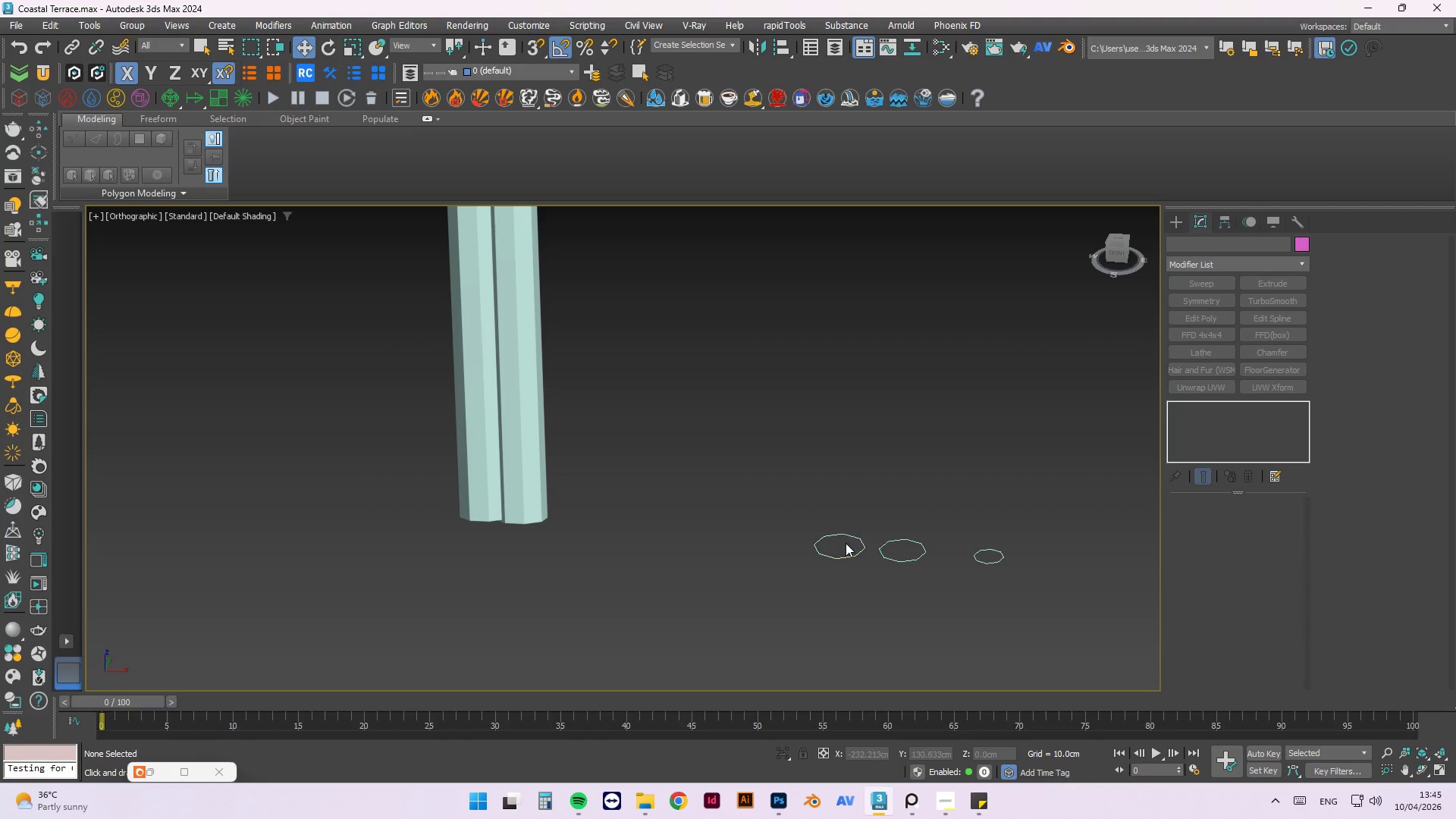 
left_click([855, 536])
 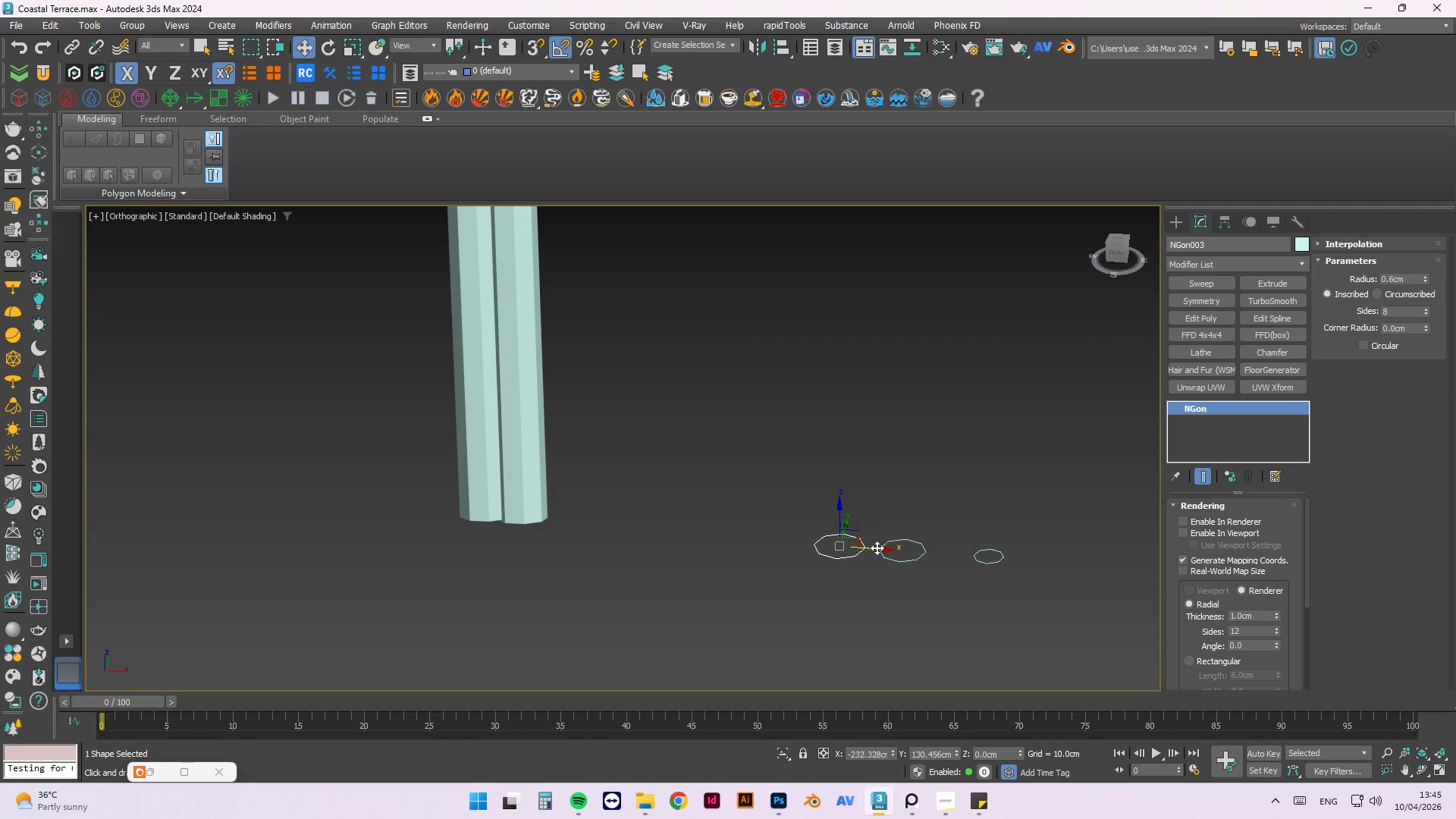 
hold_key(key=ShiftLeft, duration=1.52)
left_click_drag(start_coordinate=[875, 551], to_coordinate=[541, 537])
 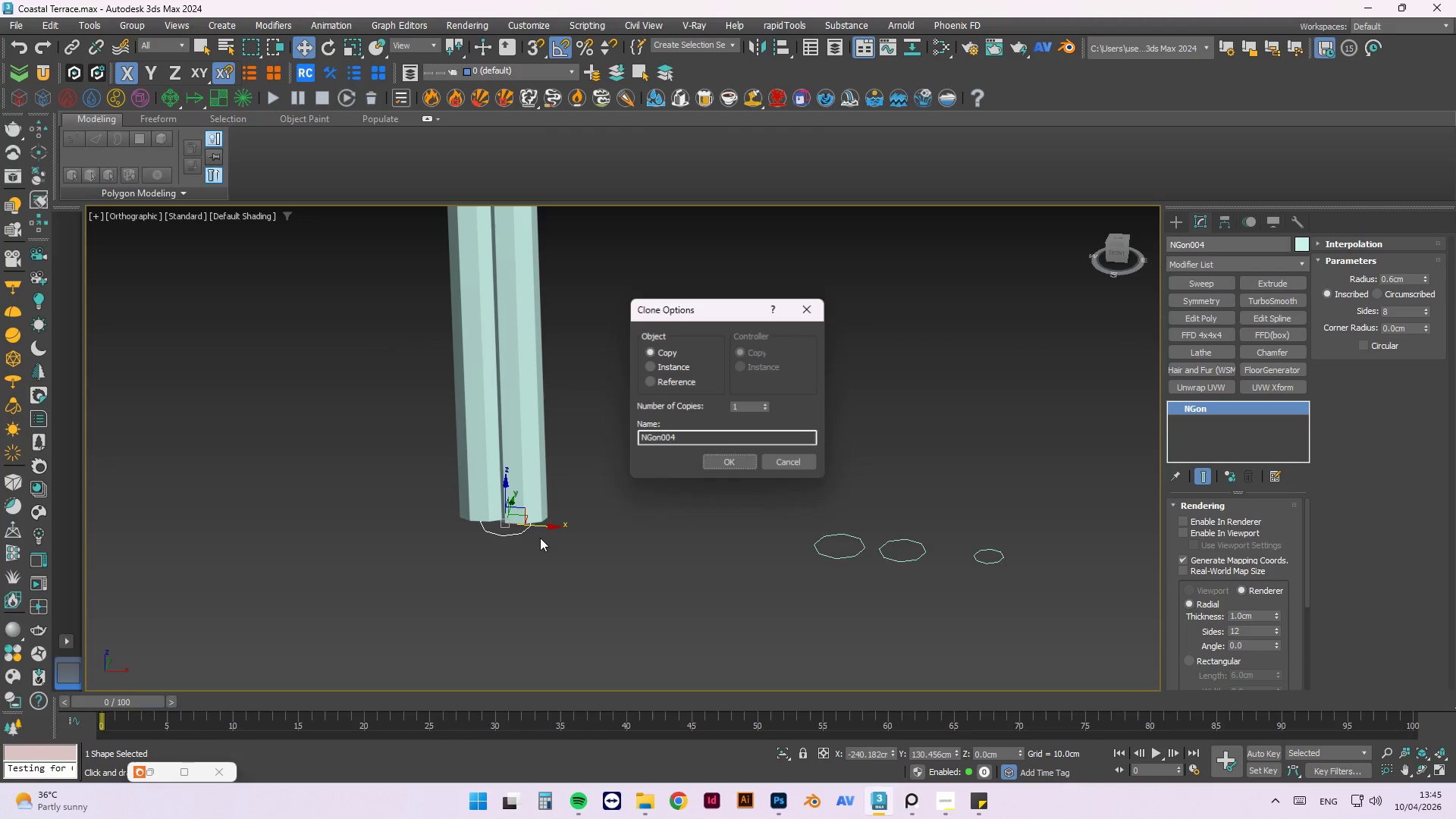 
key(Shift+ShiftLeft)
 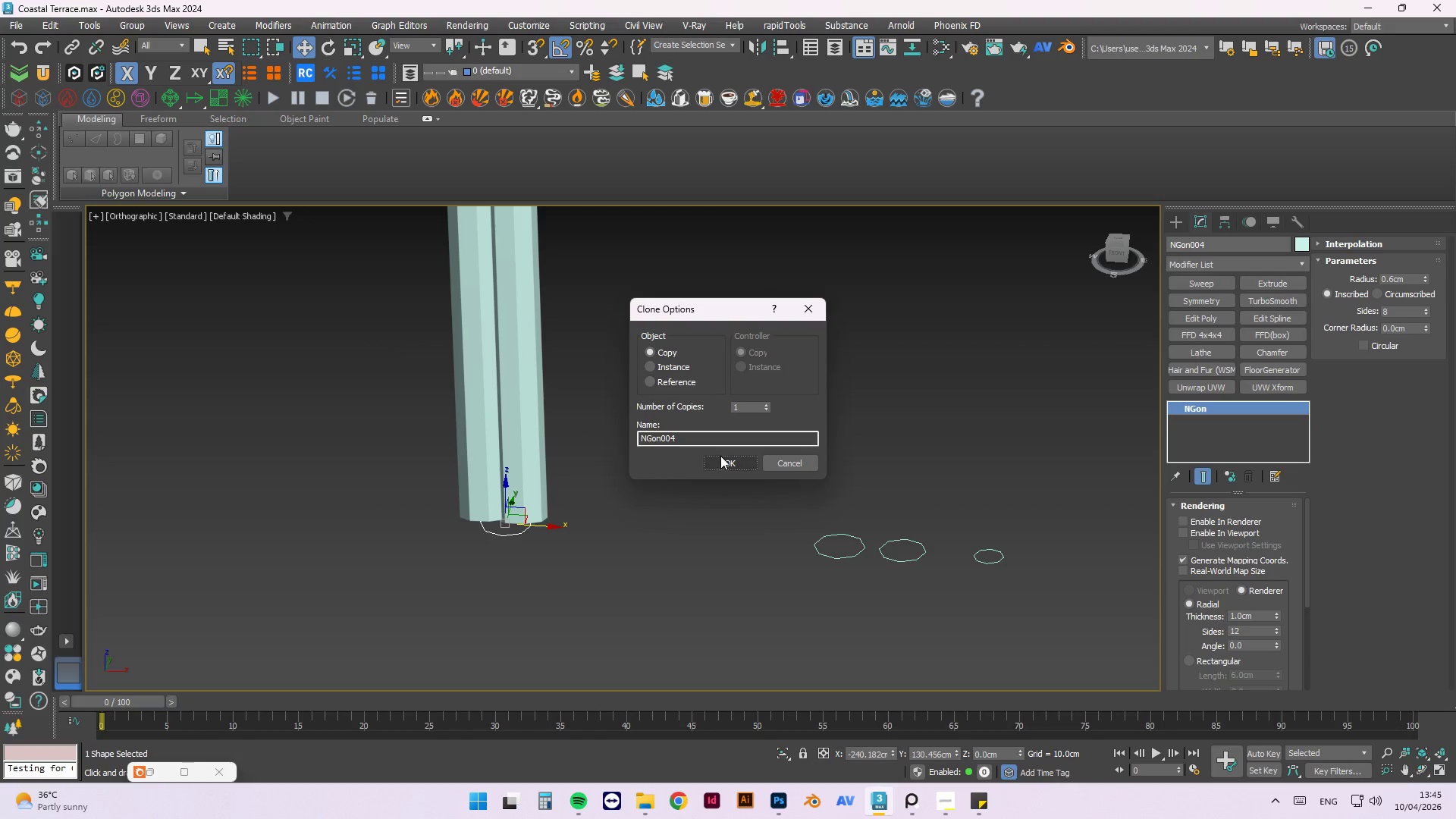 
left_click([720, 455])
 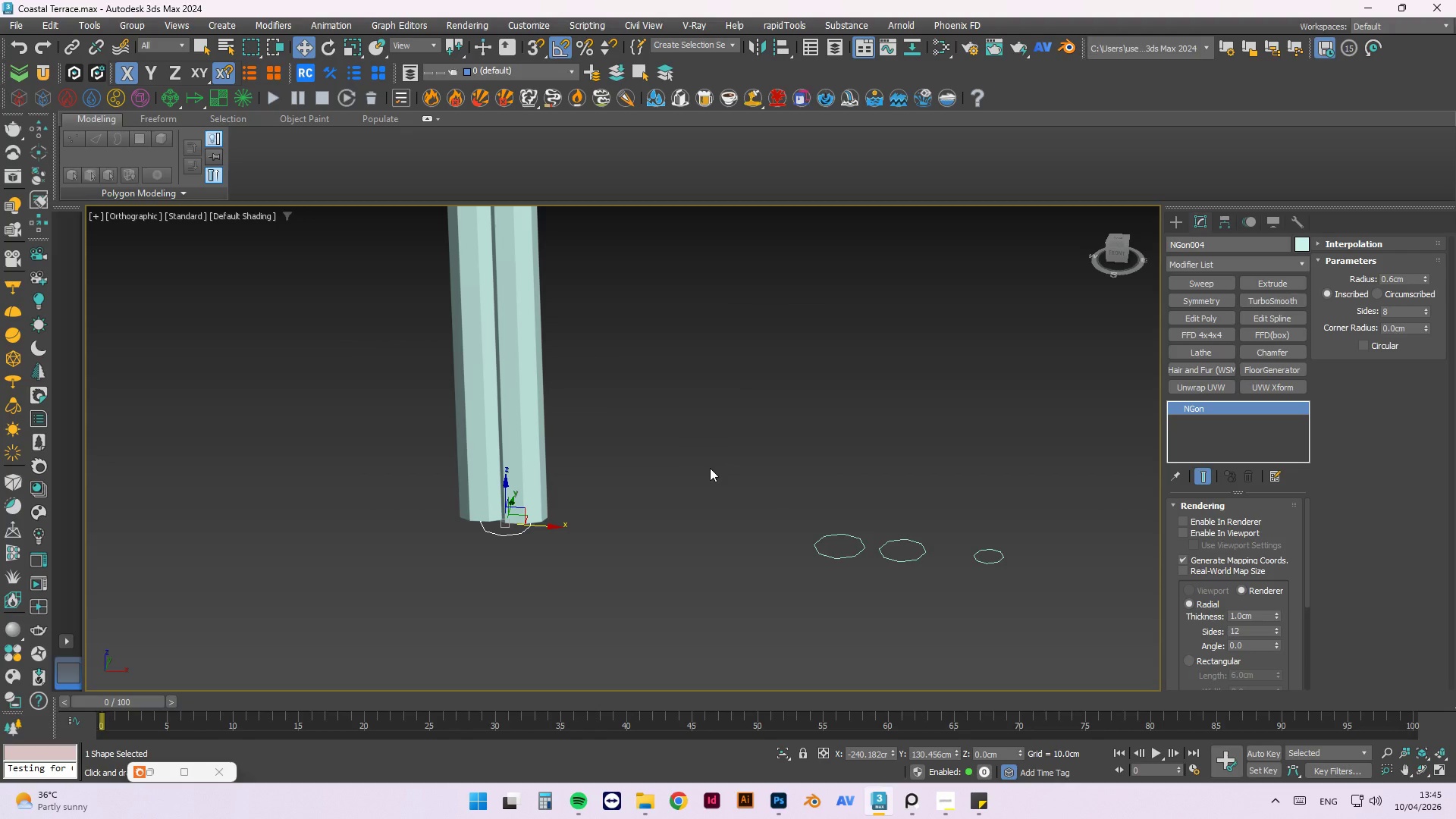 
type(tz)
 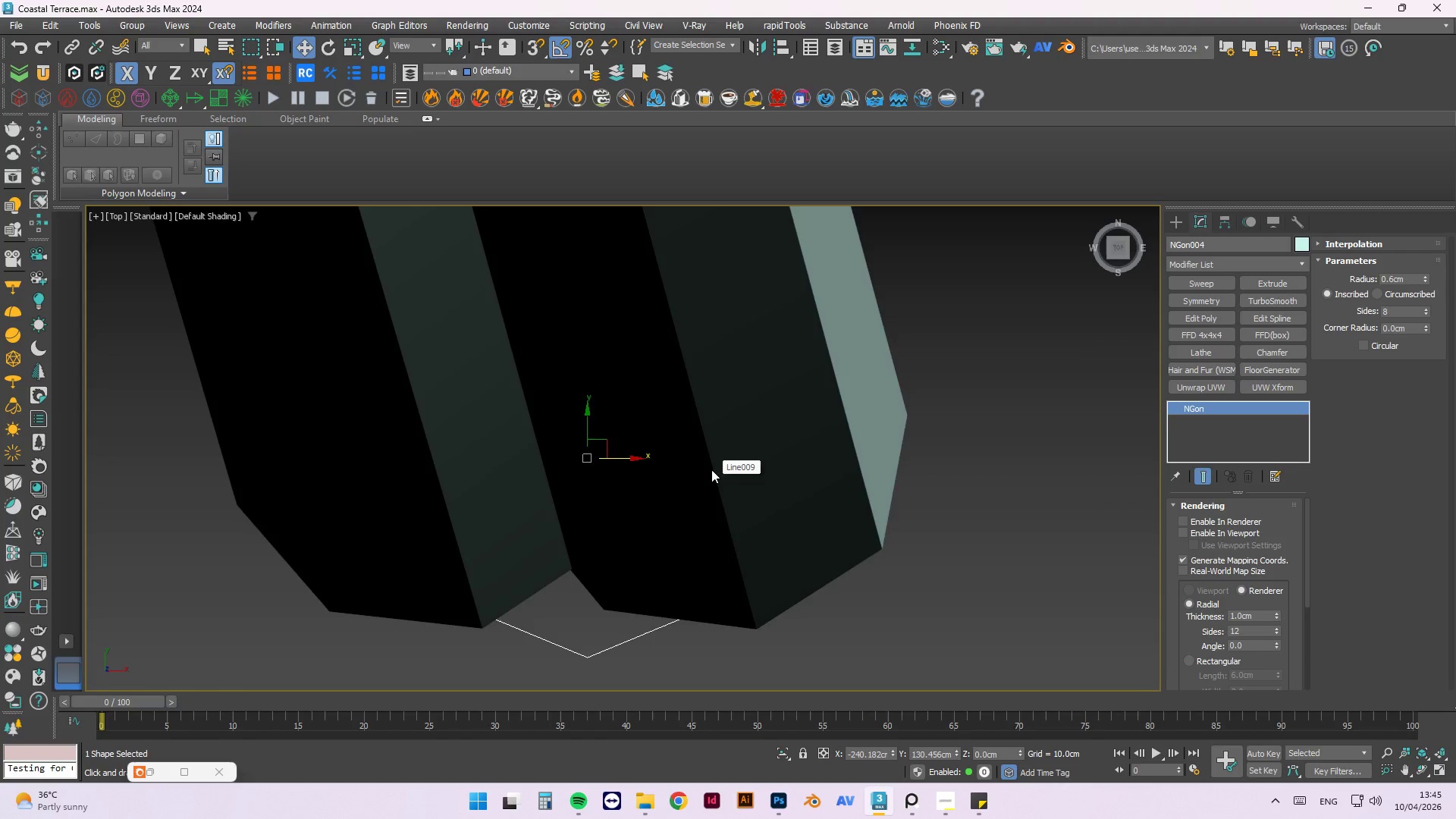 
scroll: coordinate [712, 595], scroll_direction: down, amount: 6.0
 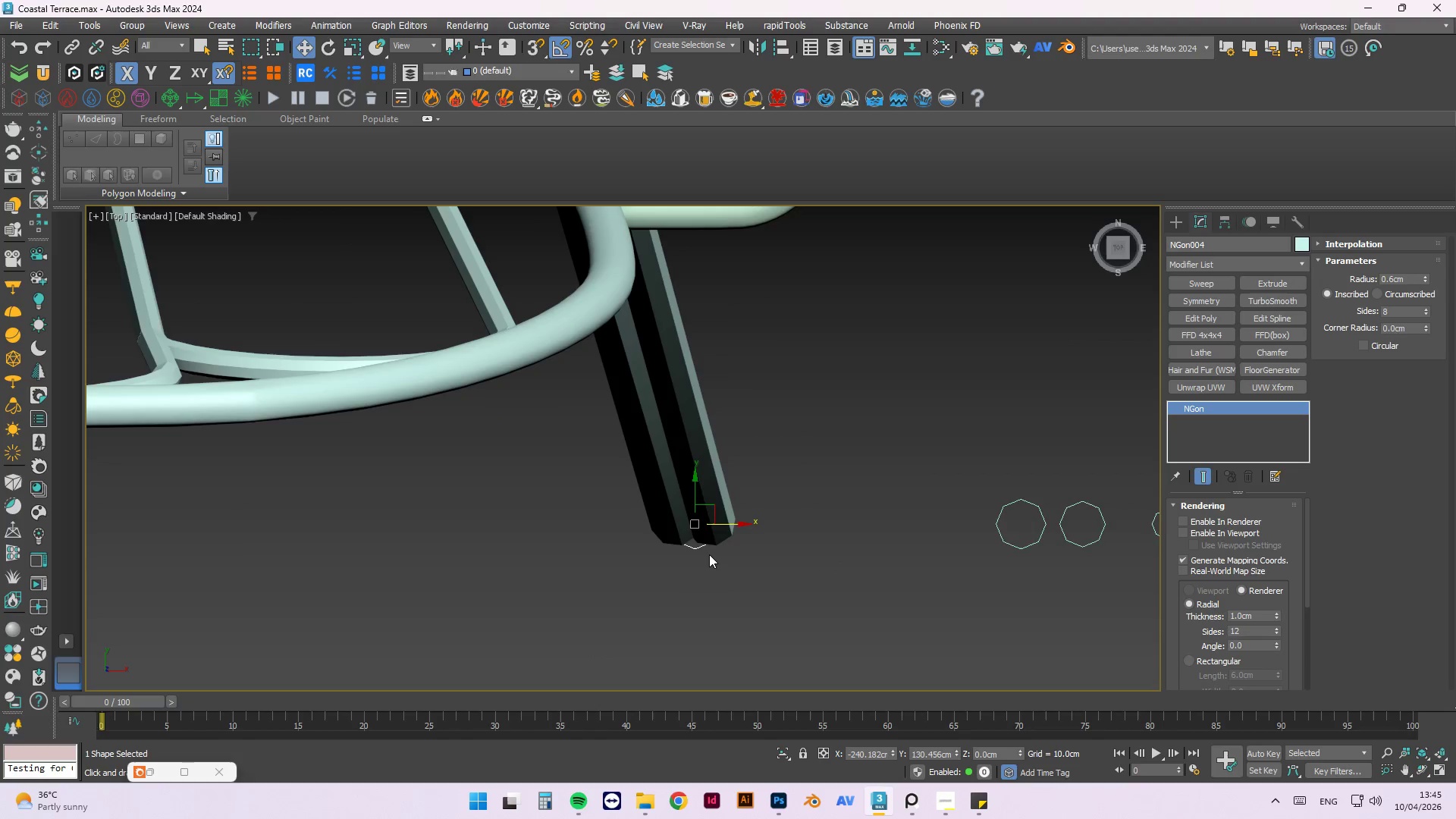 
scroll: coordinate [709, 554], scroll_direction: up, amount: 1.0
 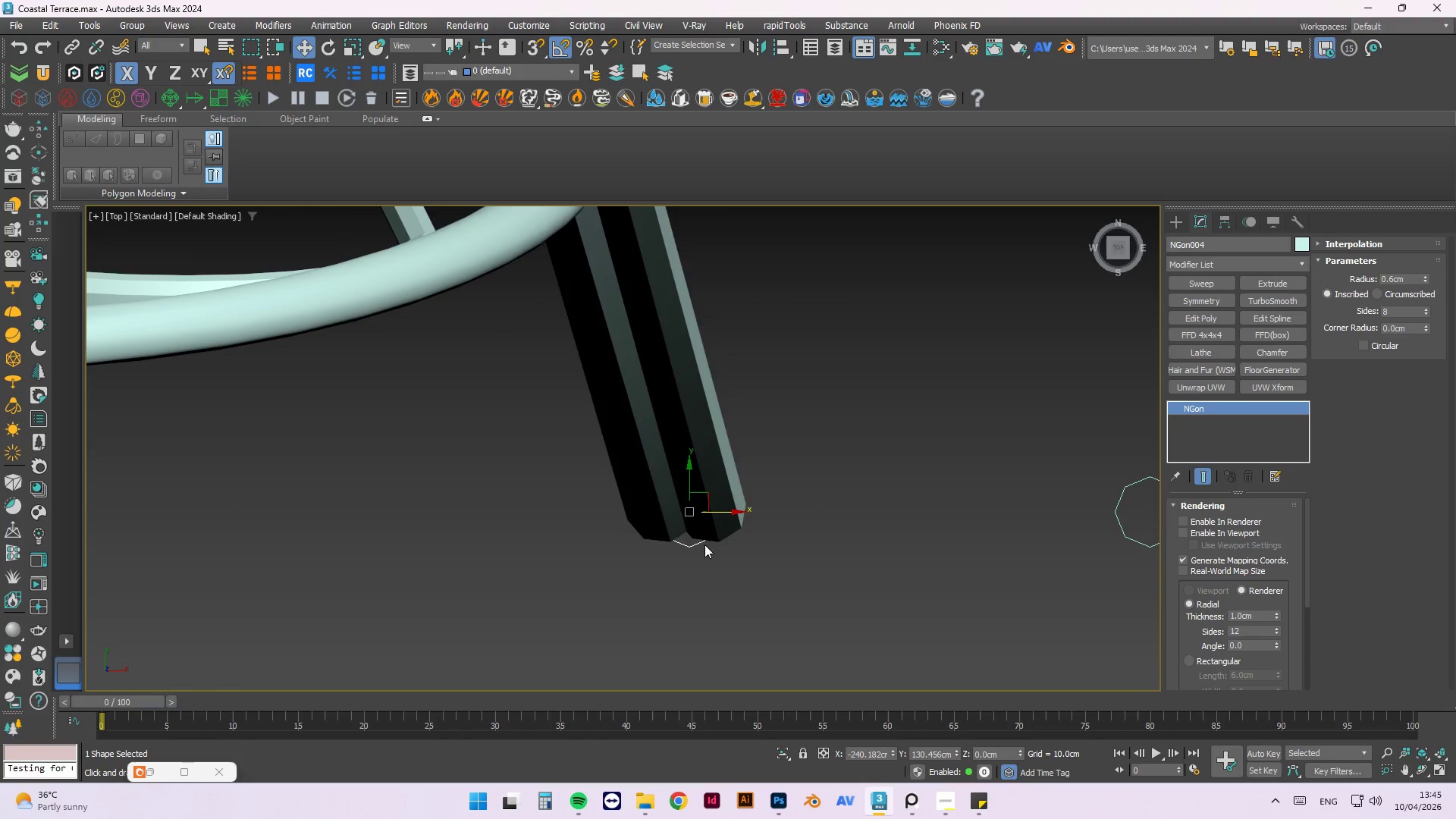 
key(R)
 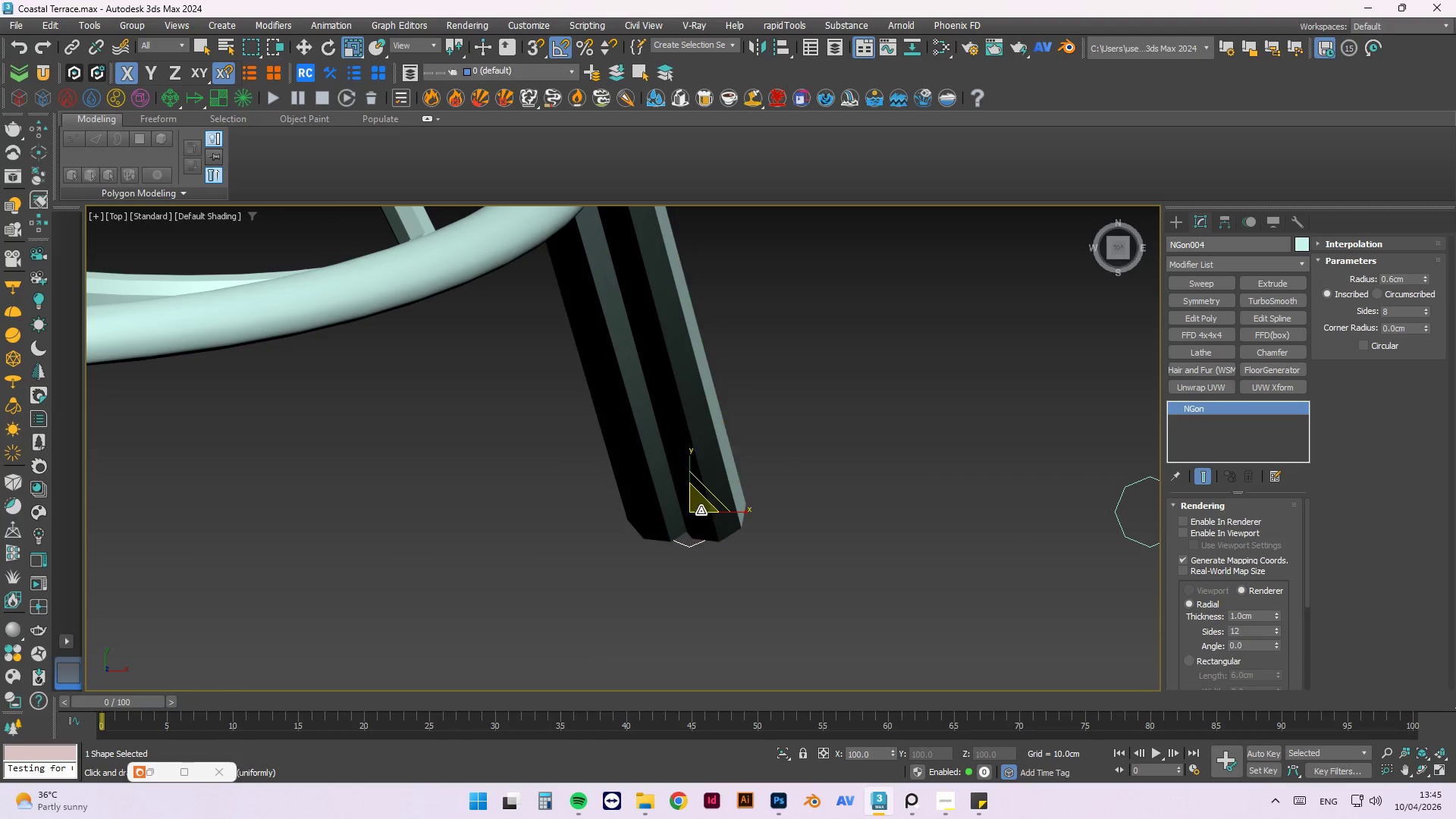 
left_click_drag(start_coordinate=[703, 504], to_coordinate=[822, 294])
 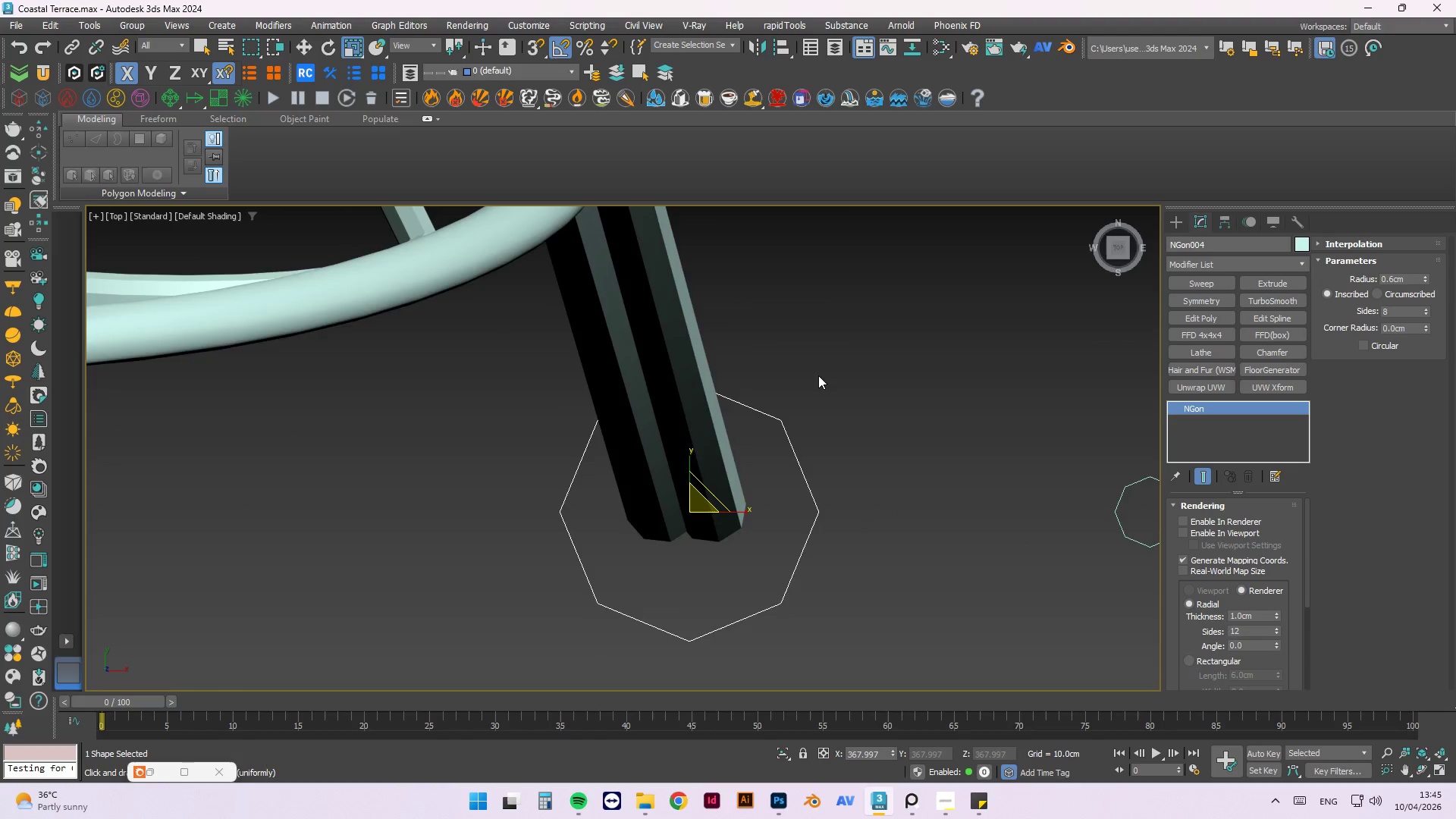 
hold_key(key=AltLeft, duration=1.5)
 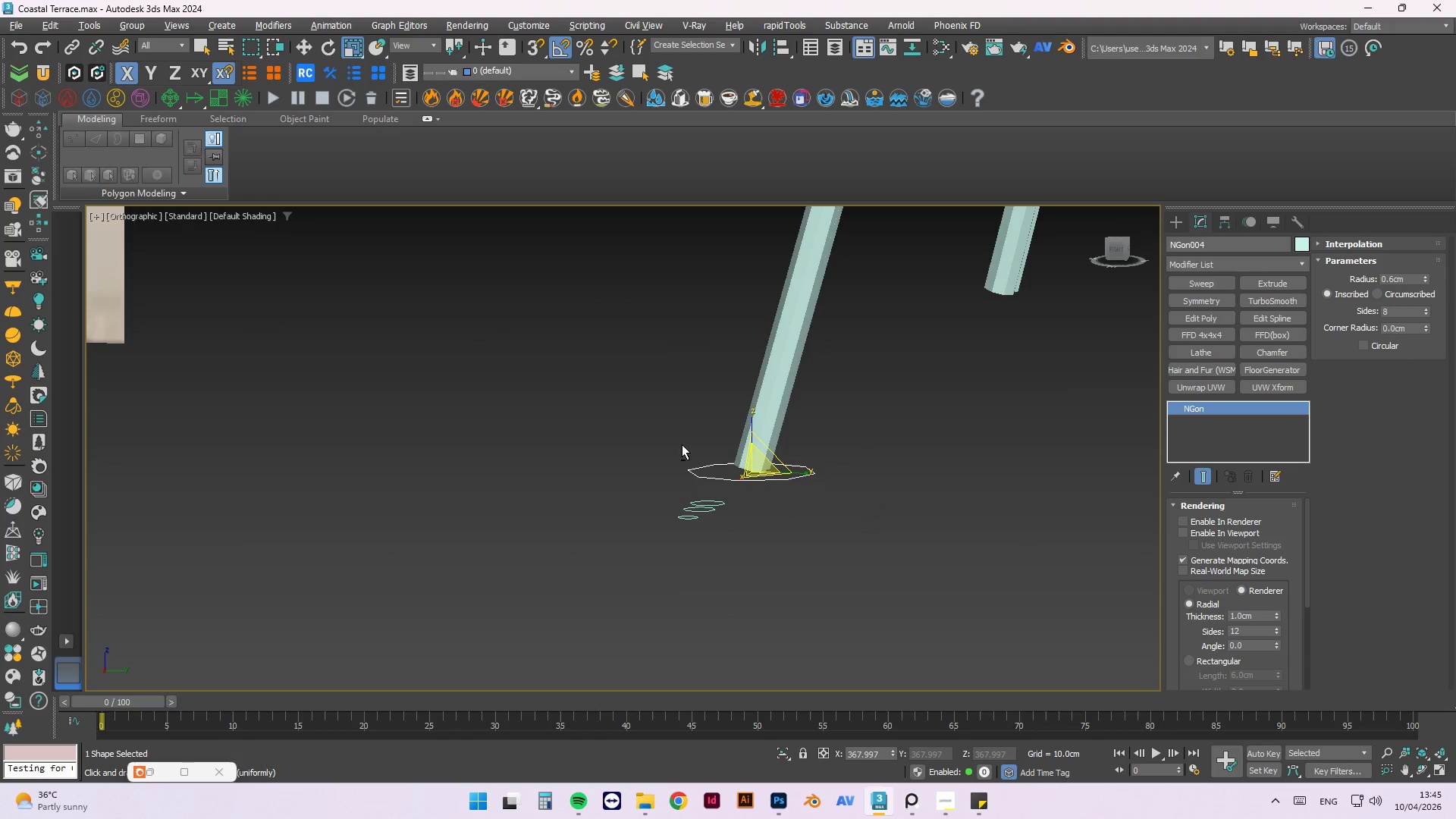 
scroll: coordinate [811, 438], scroll_direction: down, amount: 2.0
 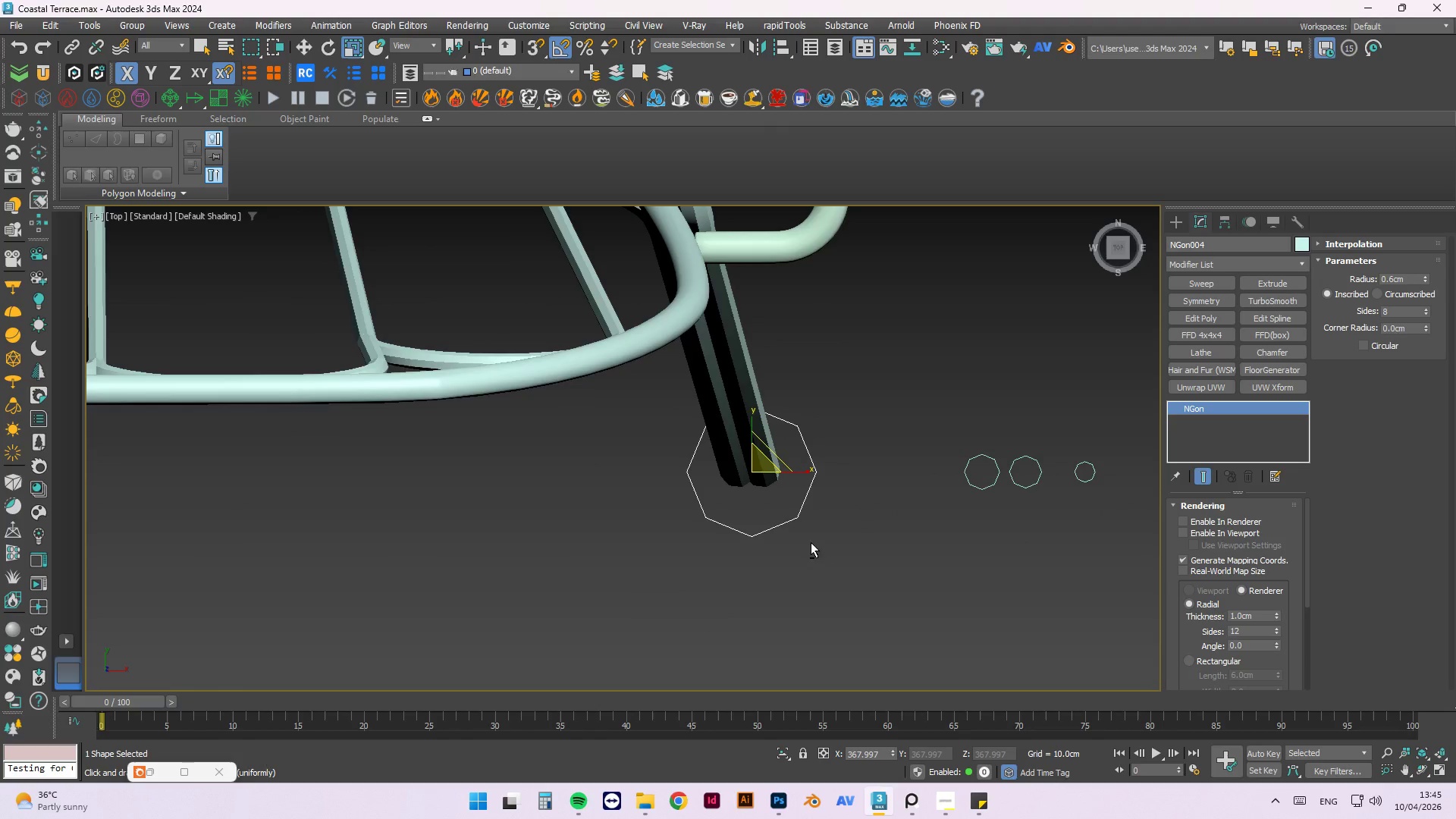 
hold_key(key=AltLeft, duration=0.64)
 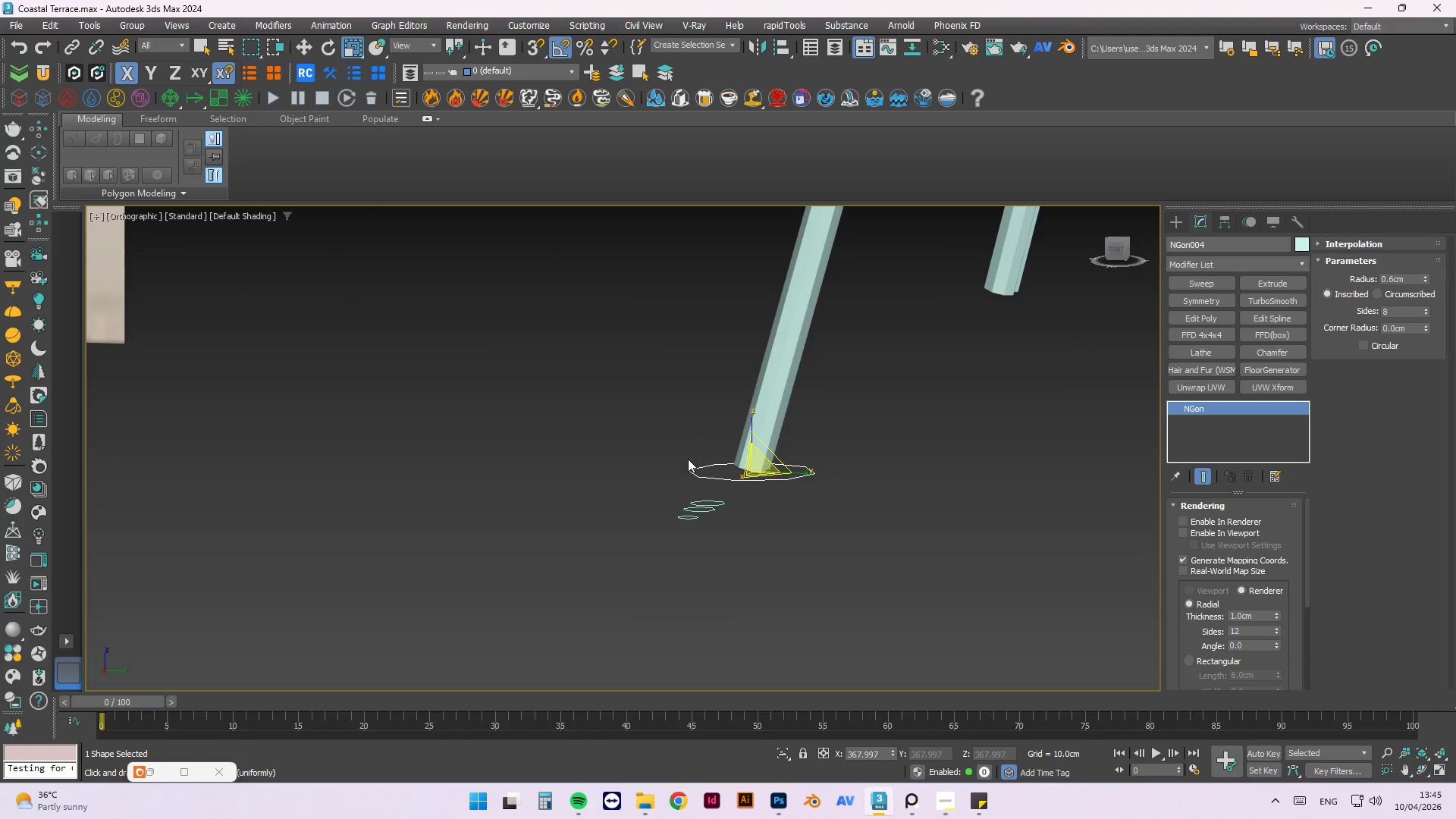 
scroll: coordinate [729, 511], scroll_direction: down, amount: 3.0
 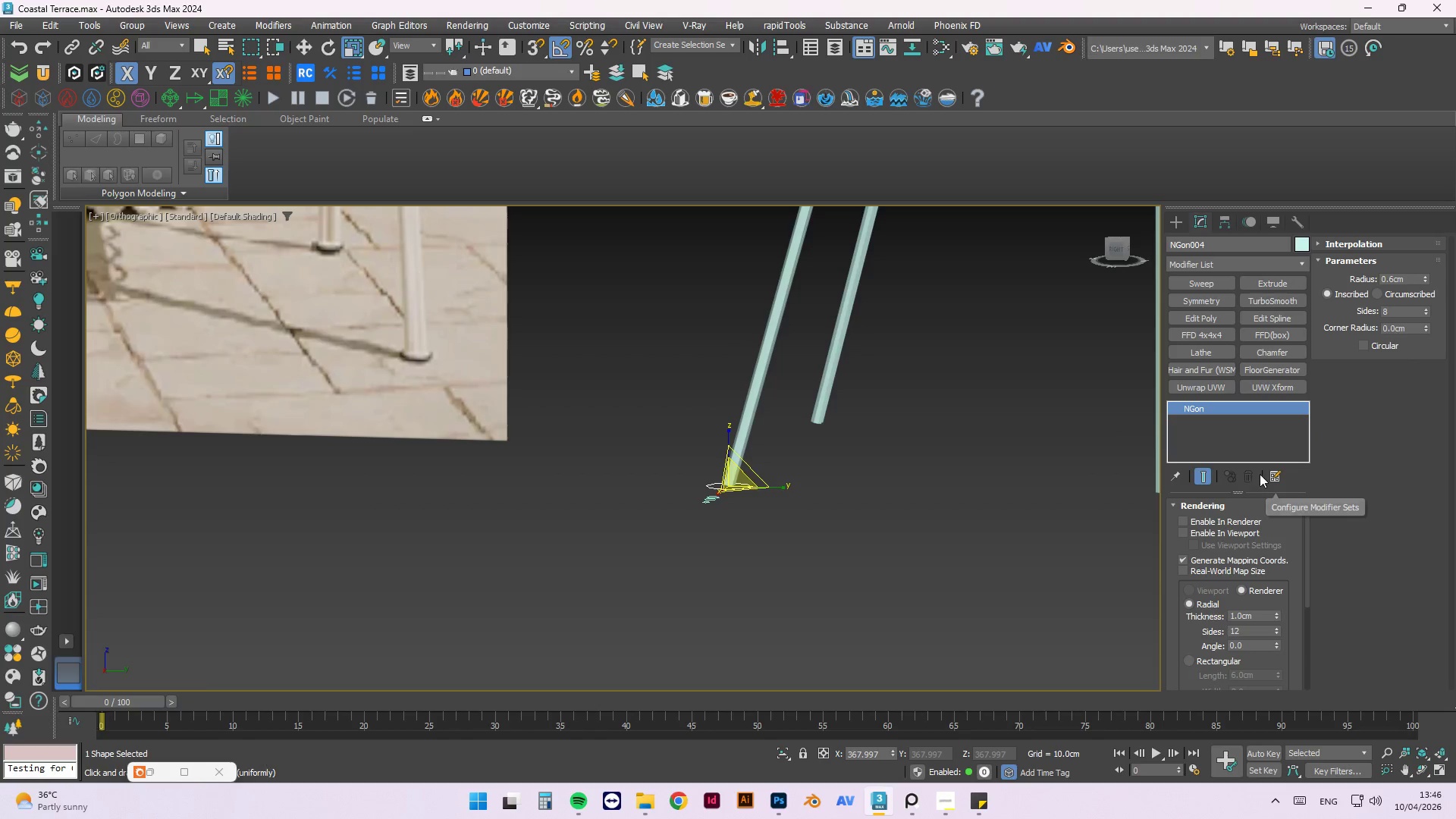 
left_click([1238, 568])
 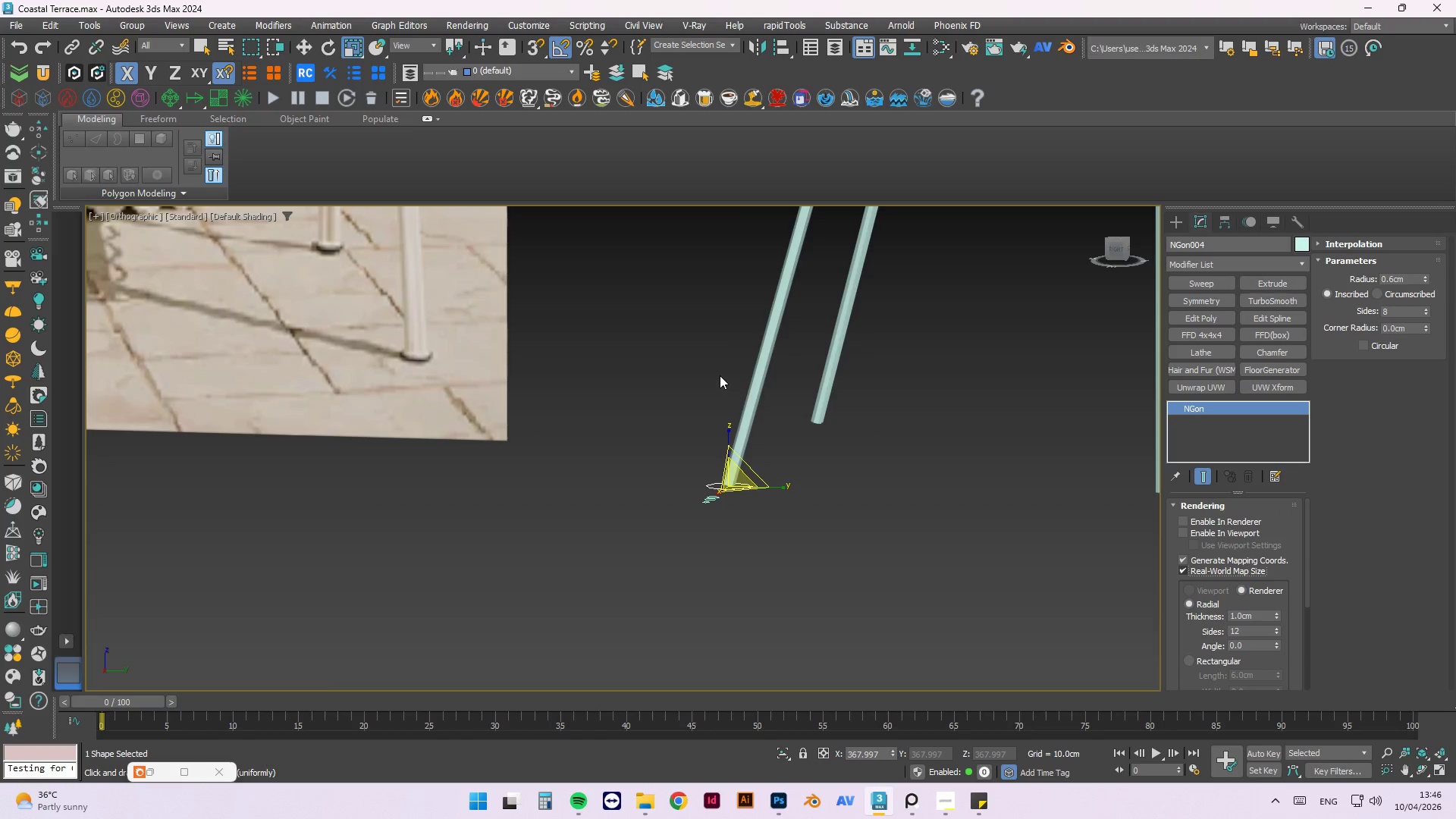 
scroll: coordinate [676, 563], scroll_direction: up, amount: 6.0
 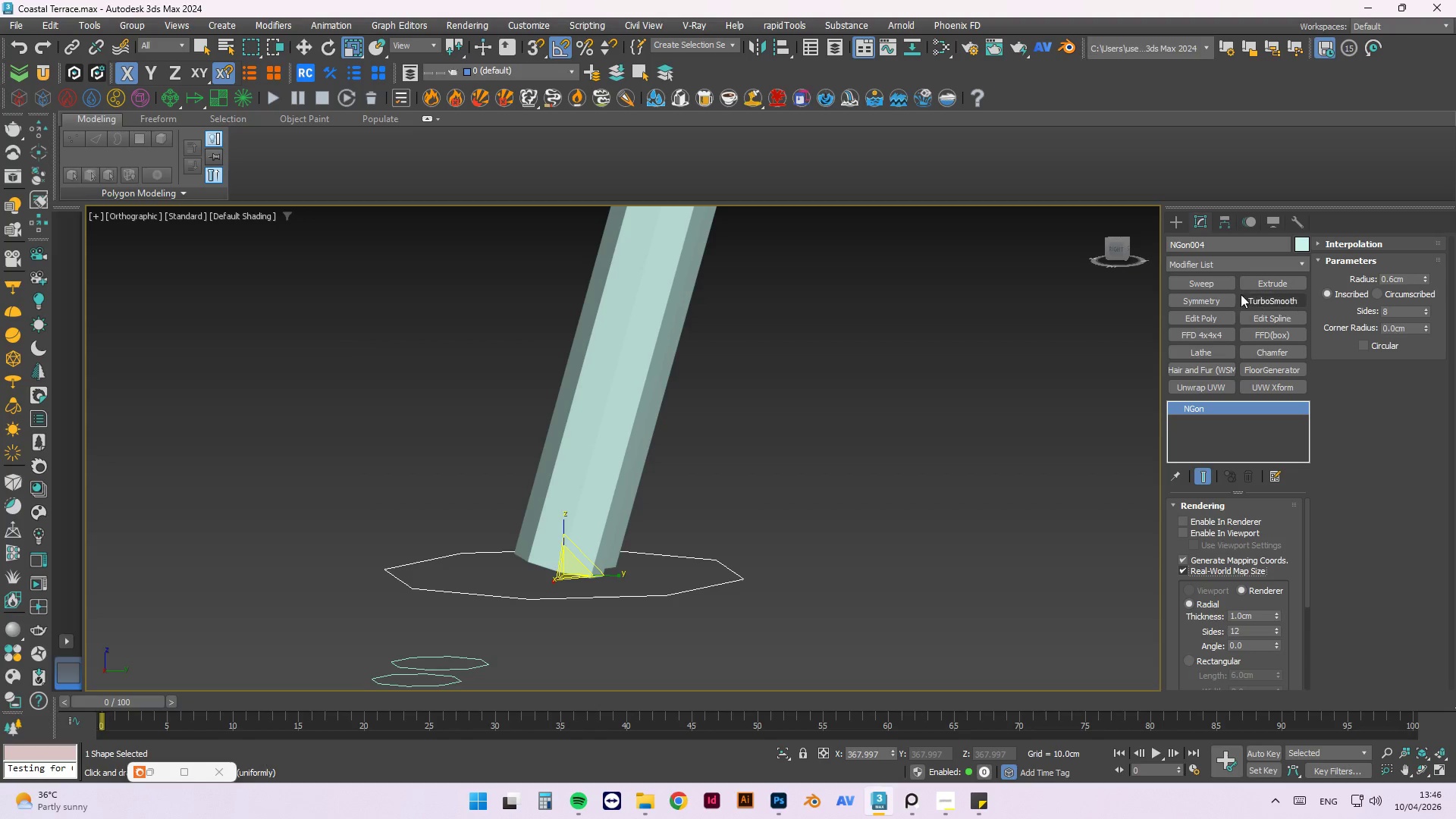 
wait(6.23)
 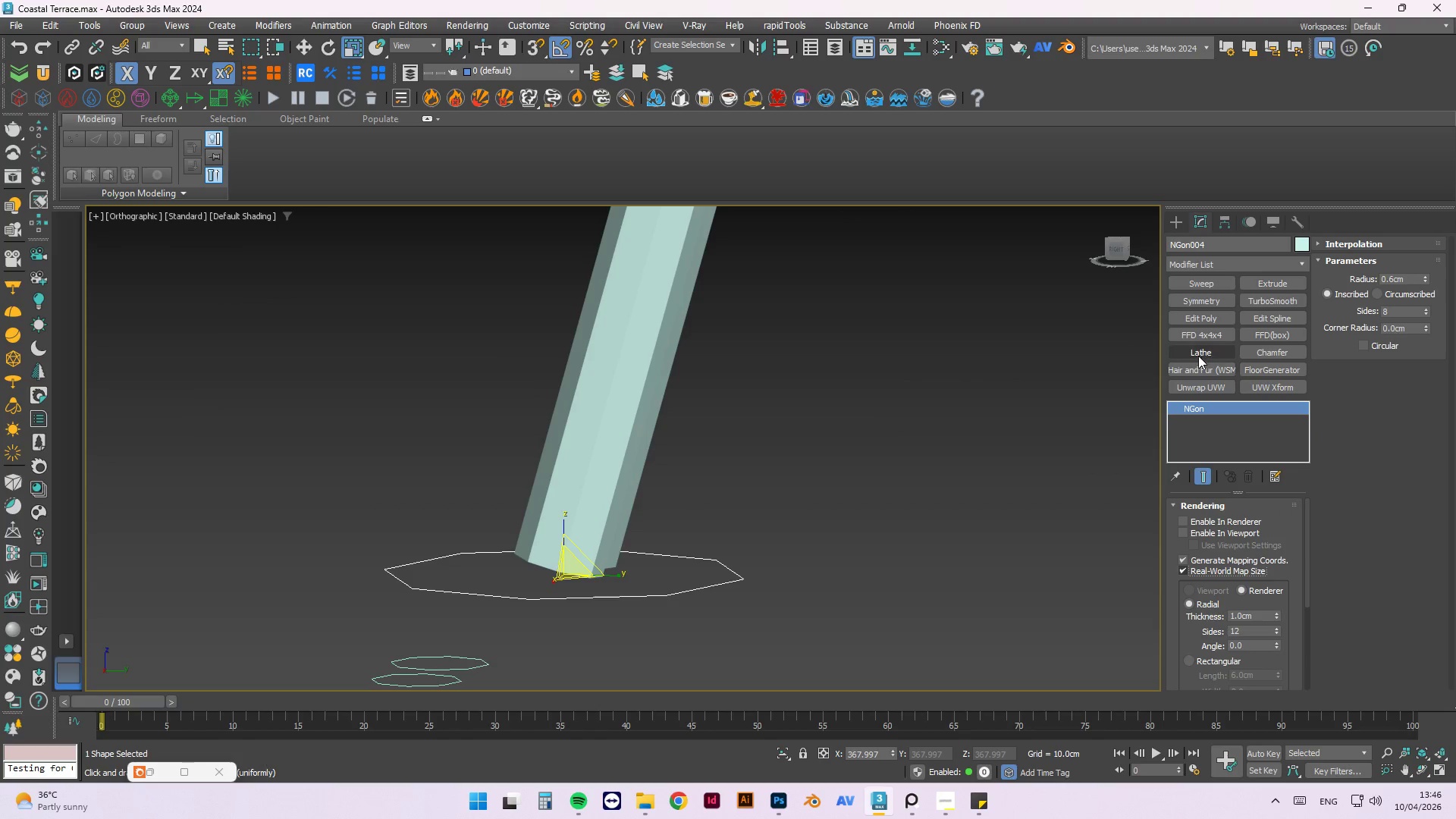 
left_click([1193, 283])
 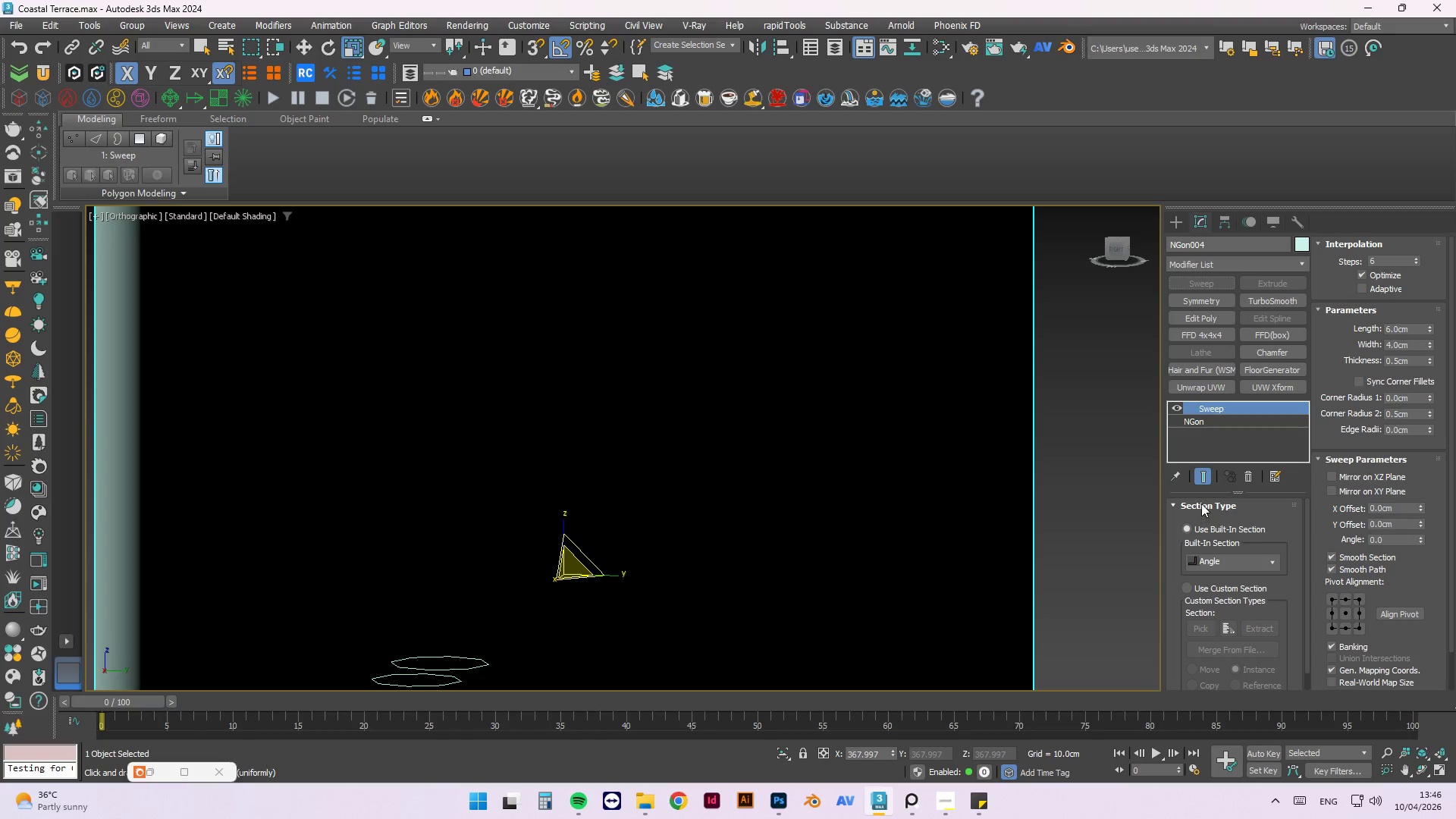 
left_click([1246, 476])
 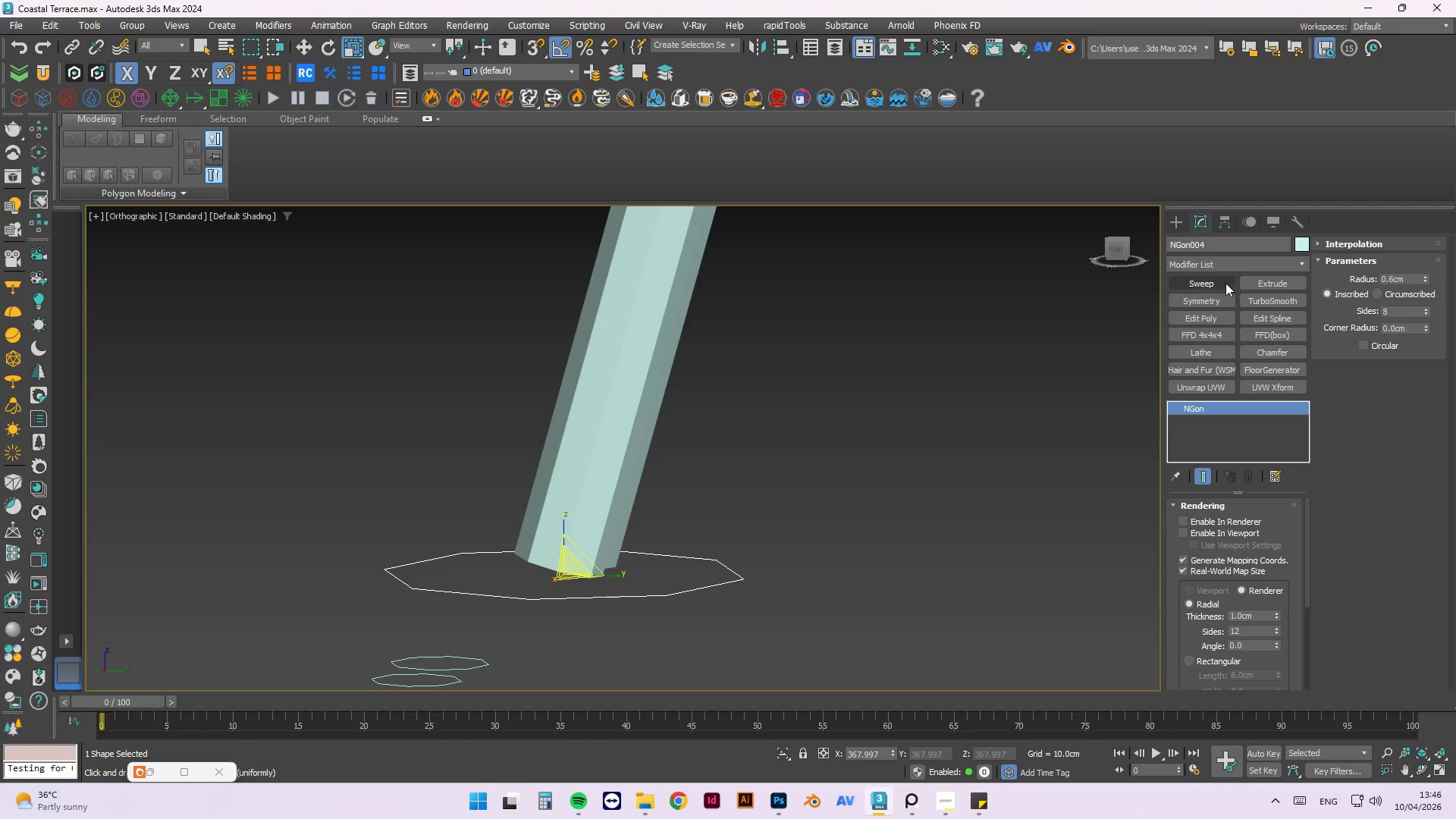 
left_click([1263, 282])
 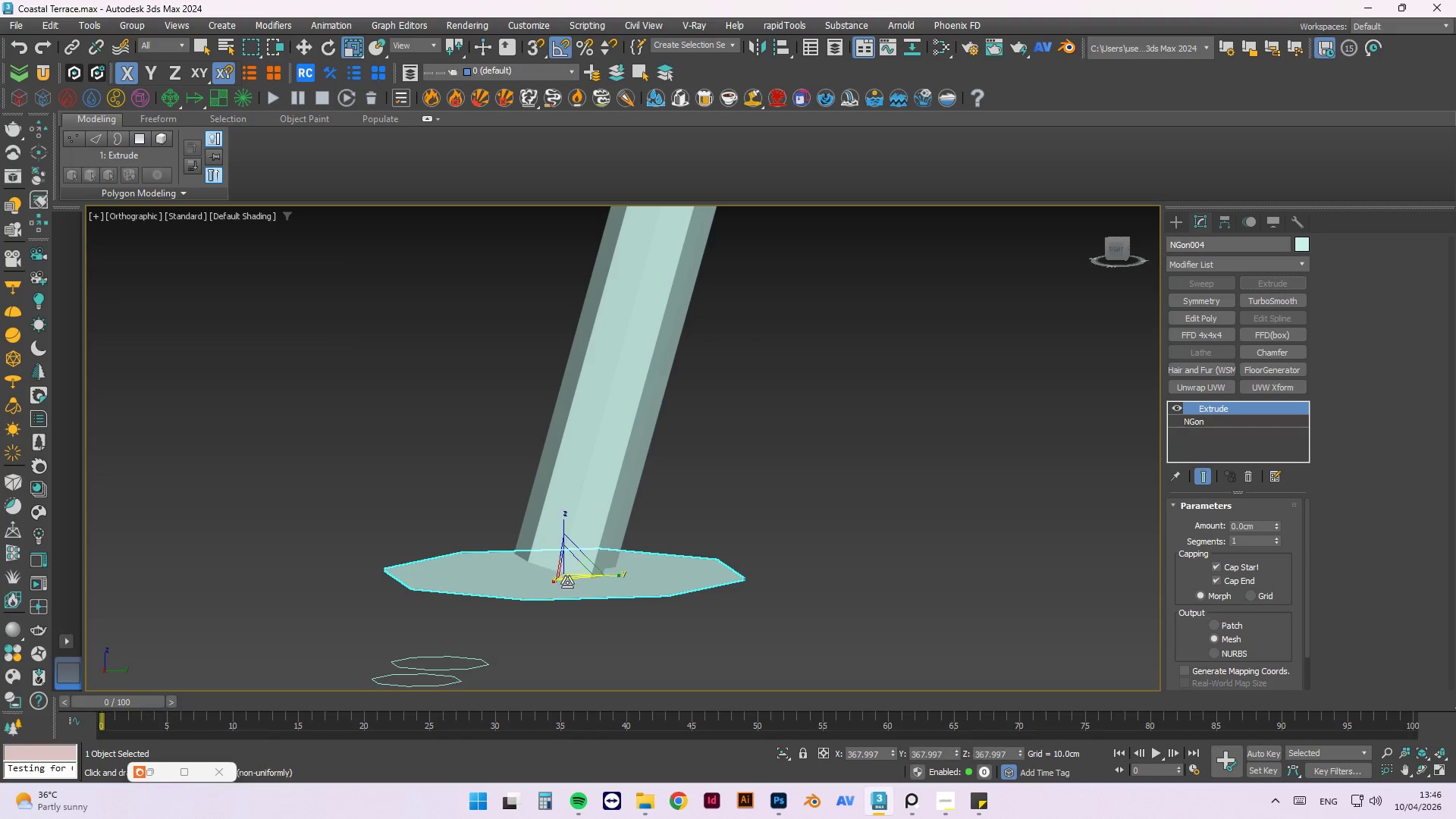 
key(W)
 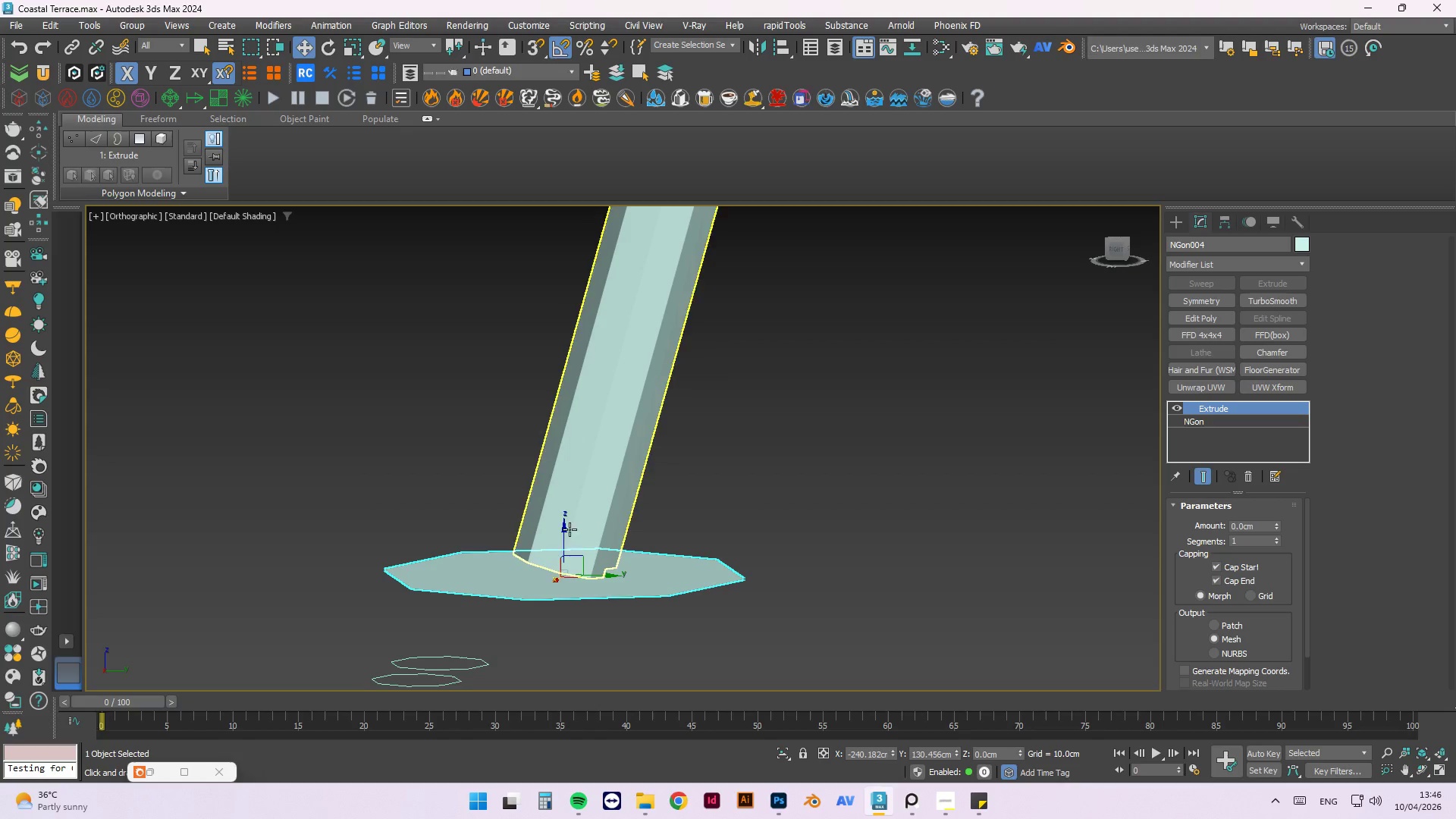 
left_click_drag(start_coordinate=[565, 529], to_coordinate=[562, 517])
 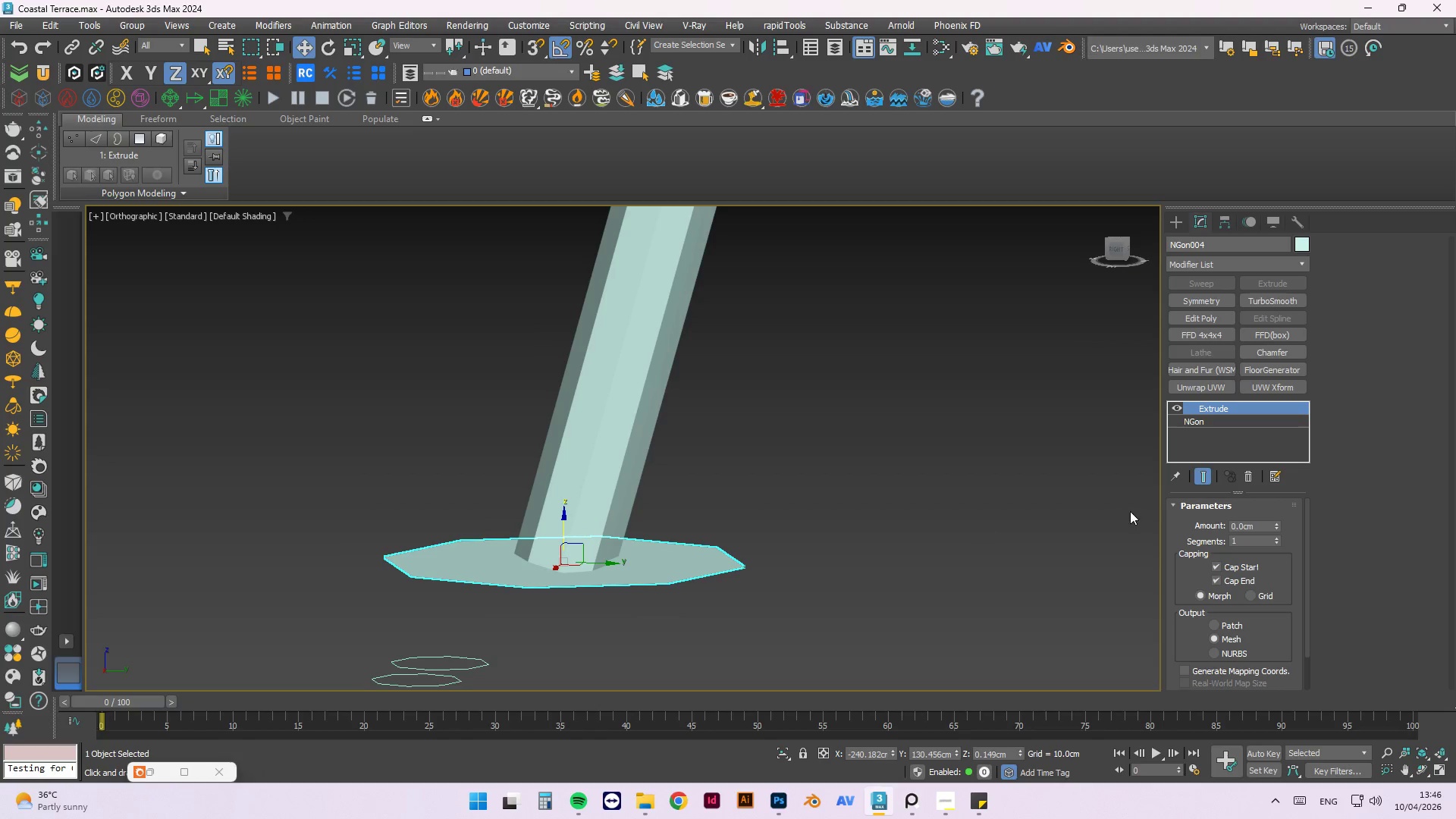 
key(Control+Z)
 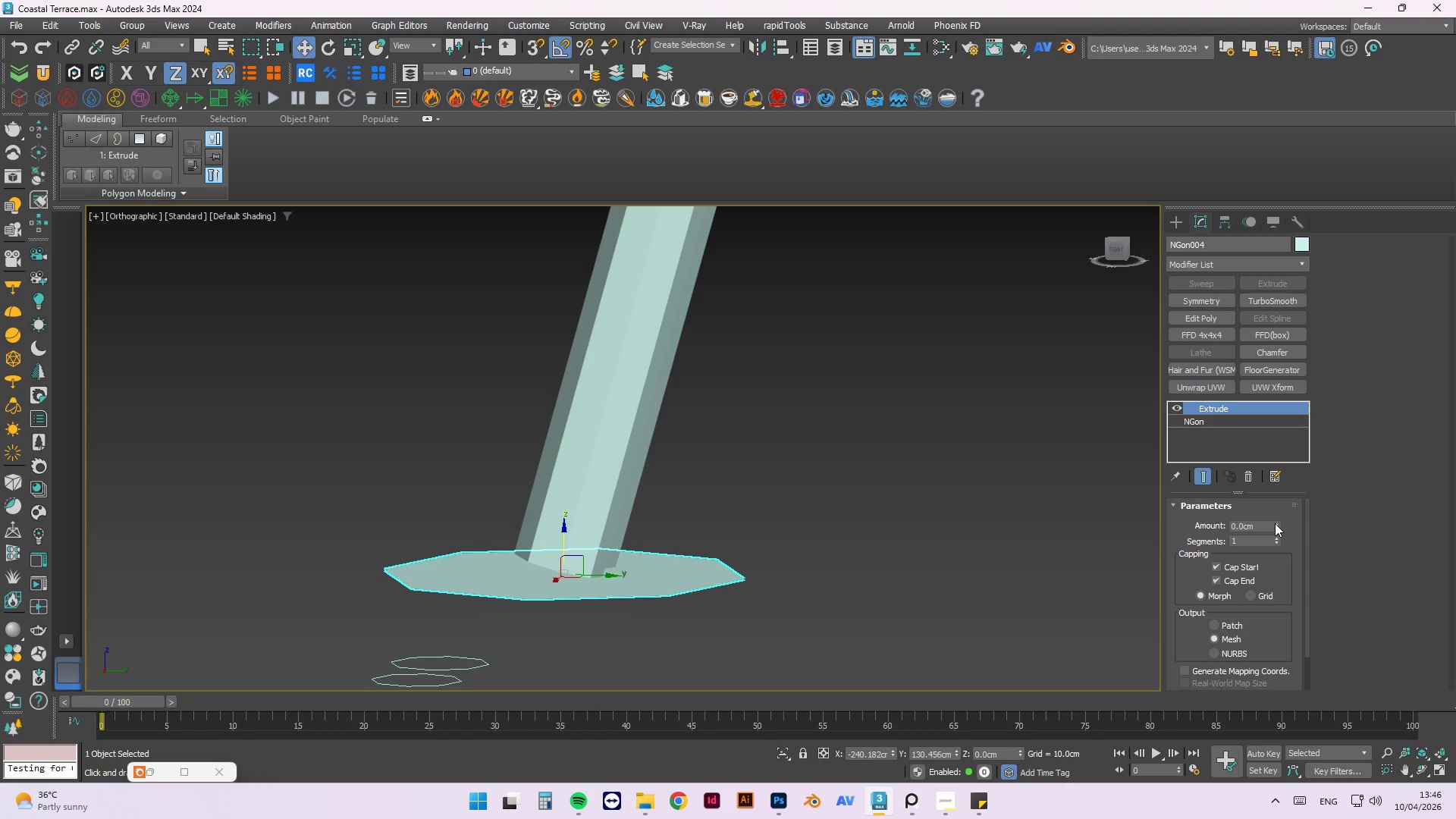 
left_click_drag(start_coordinate=[1275, 523], to_coordinate=[710, 551])
 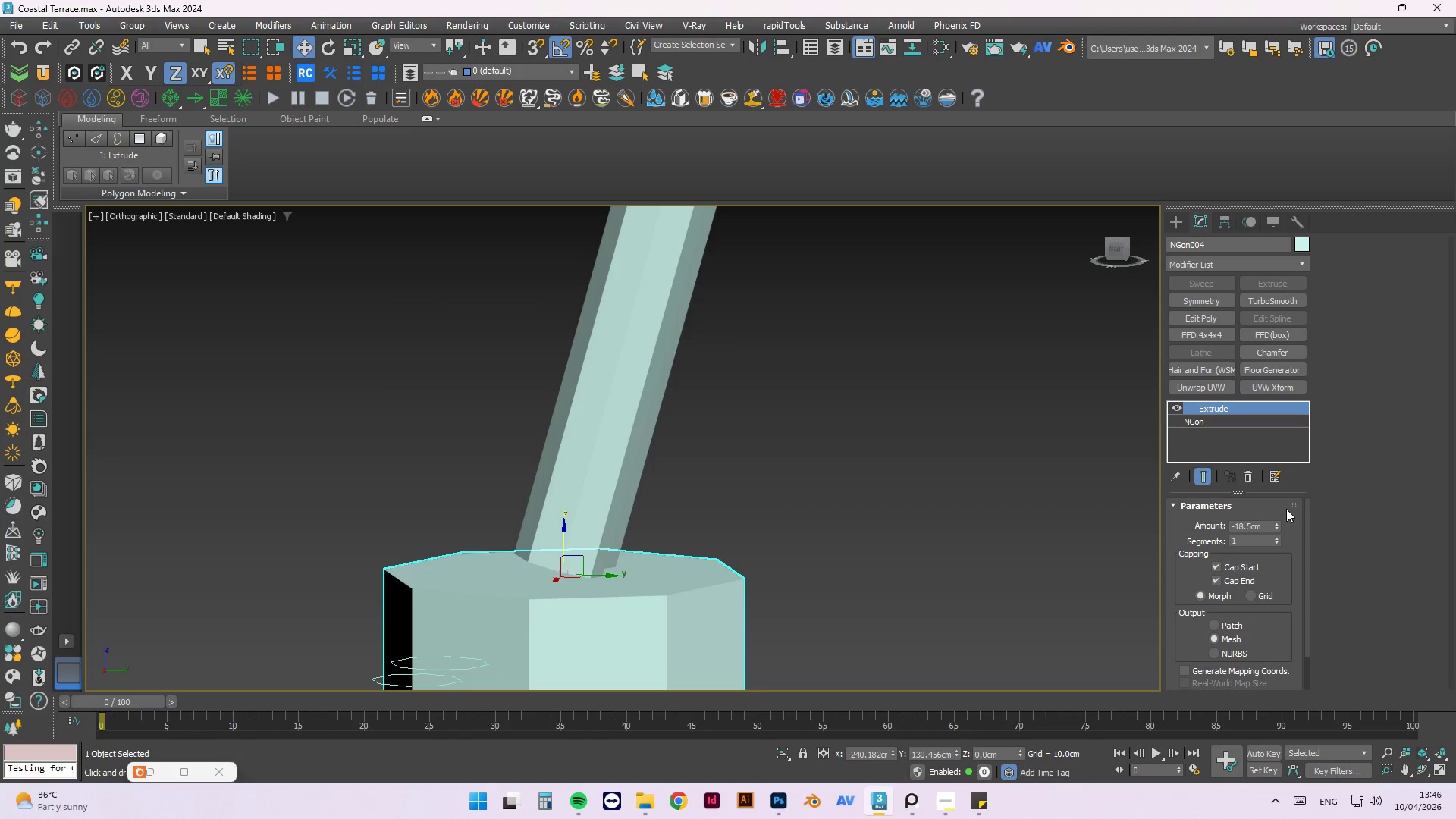 
type(ss)
 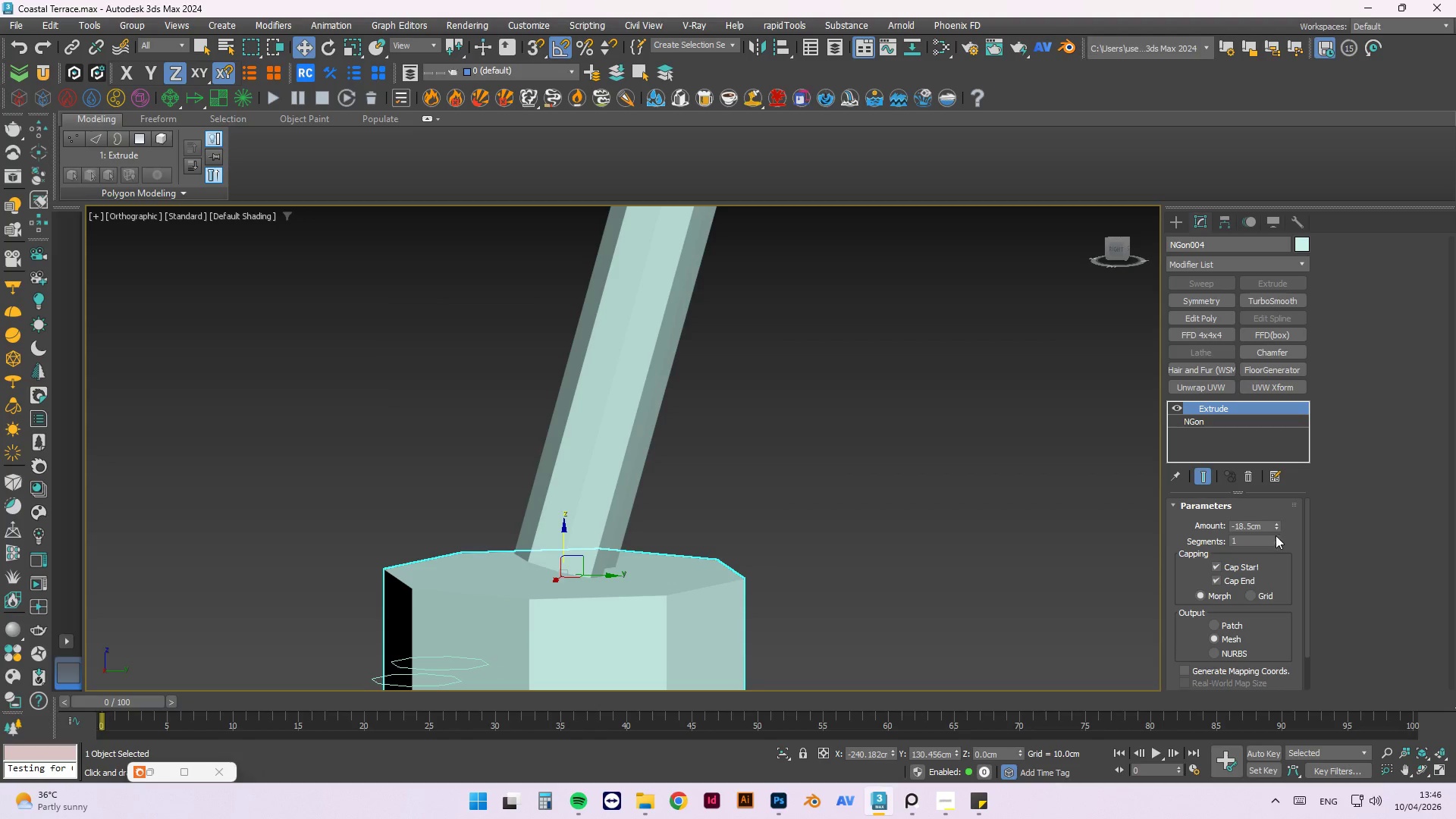 
left_click_drag(start_coordinate=[1275, 522], to_coordinate=[1267, 529])
 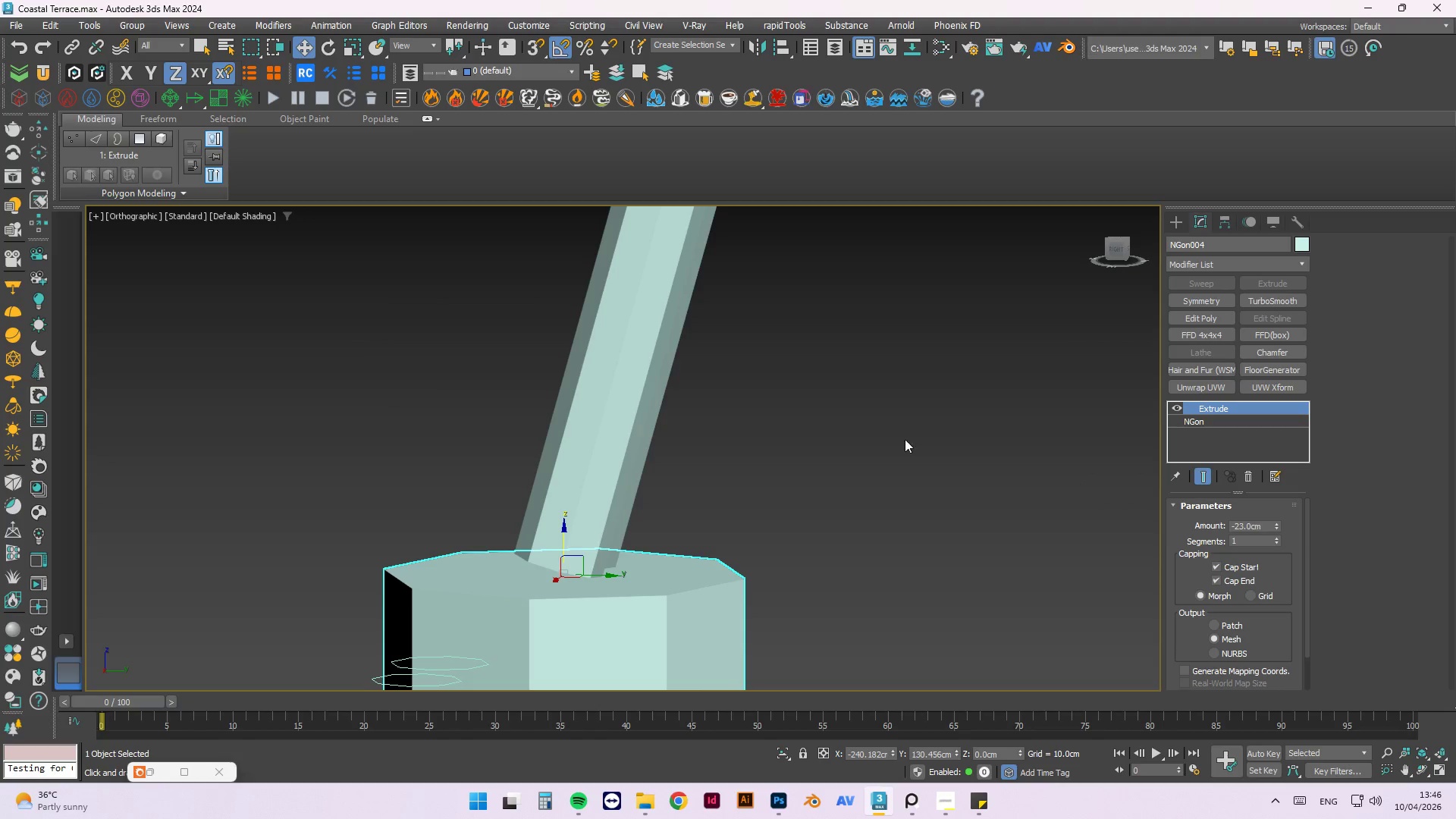 
key(Shift+ShiftLeft)
 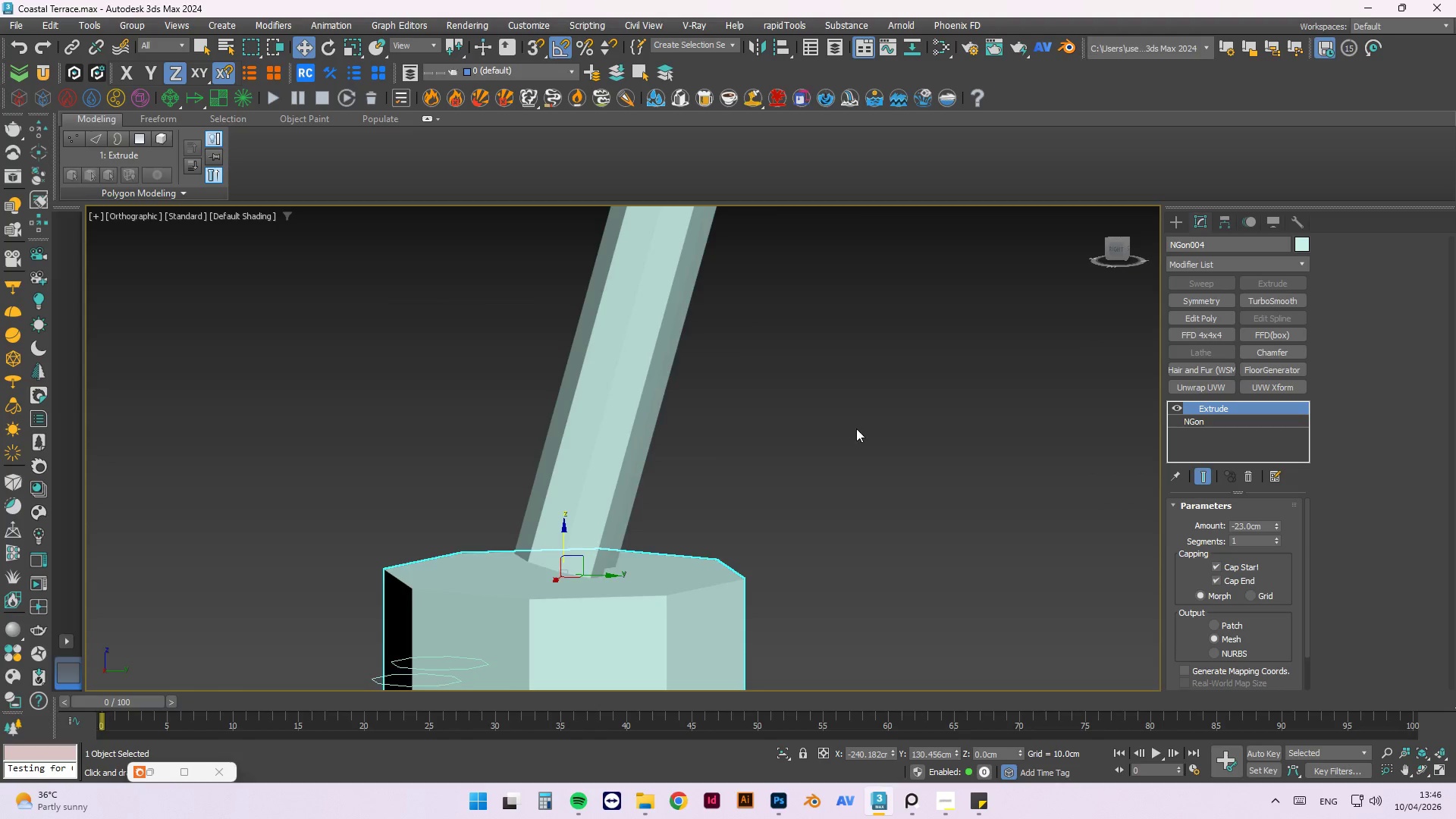 
scroll: coordinate [836, 423], scroll_direction: down, amount: 10.0
 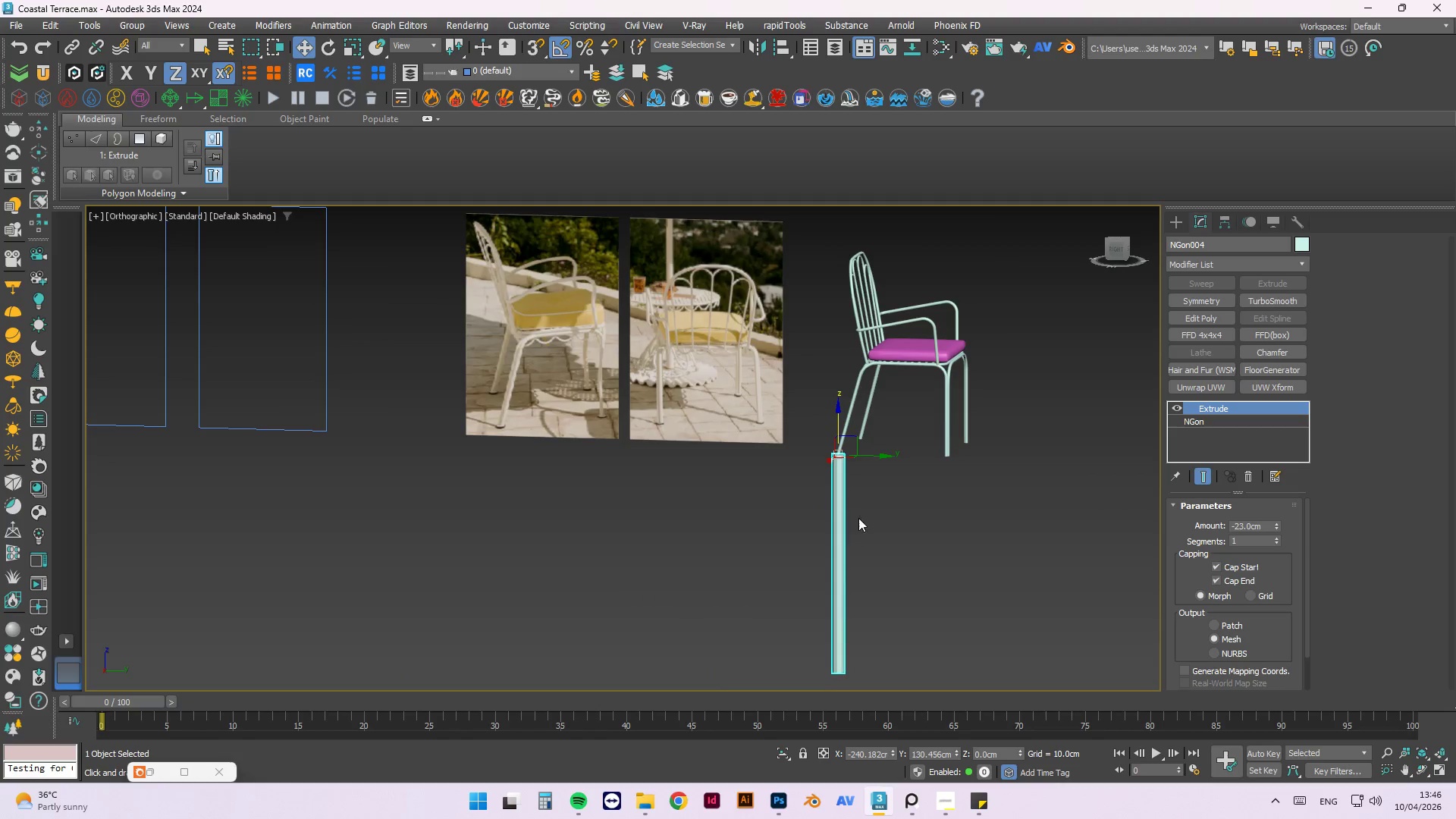 
key(Control+ControlLeft)
 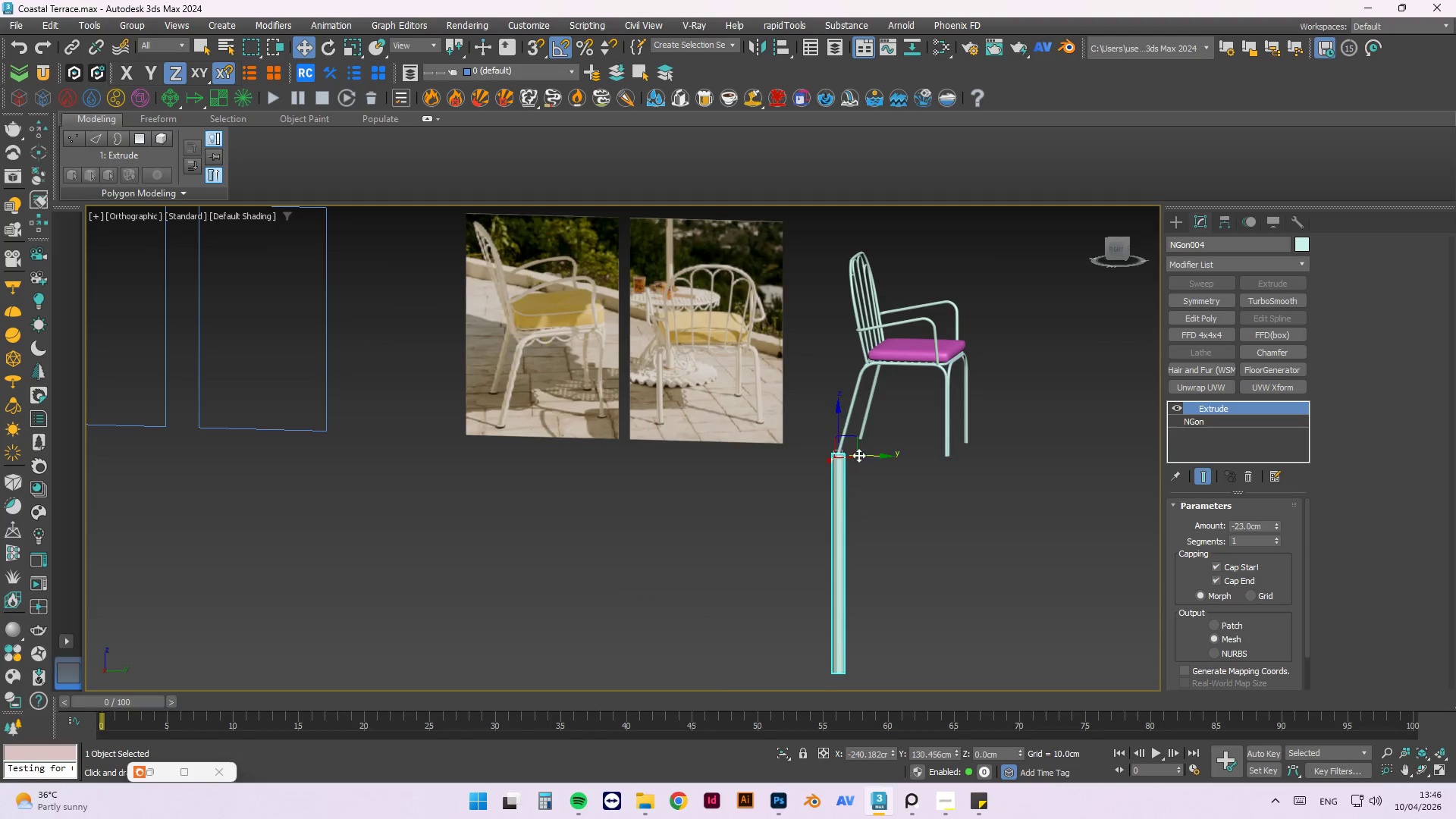 
key(Control+Z)
 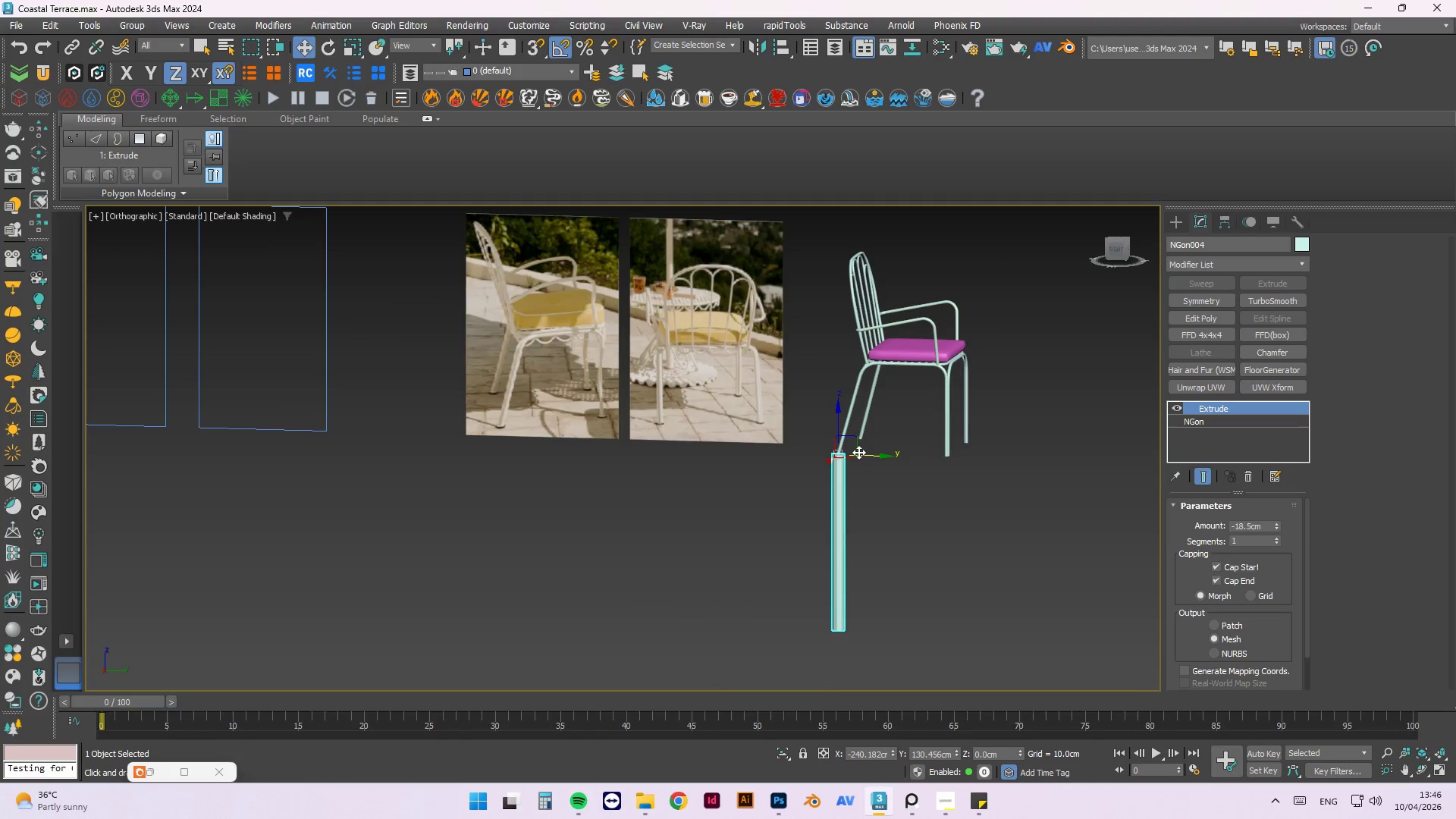 
key(Control+Z)
 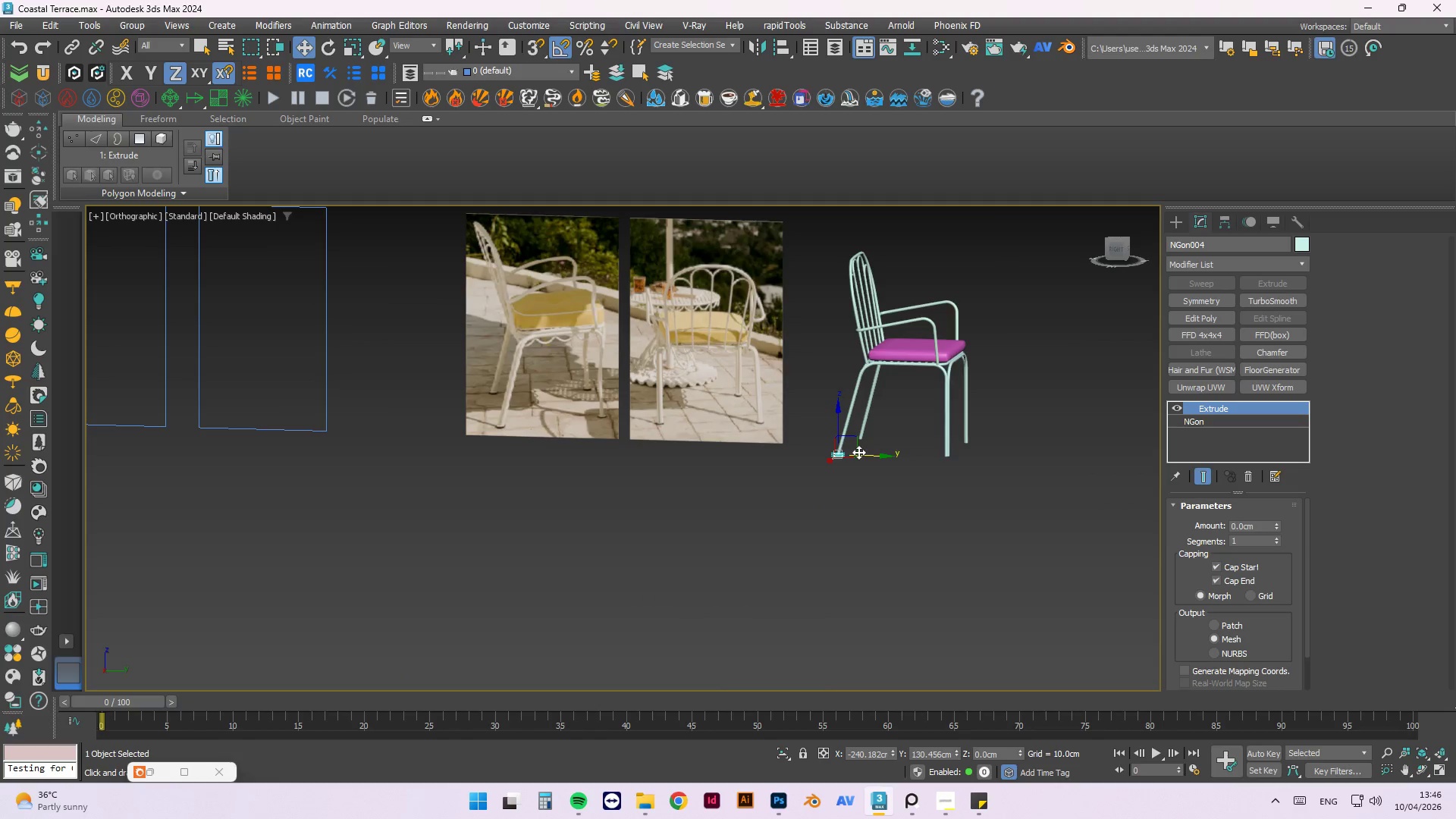 
scroll: coordinate [821, 466], scroll_direction: up, amount: 8.0
 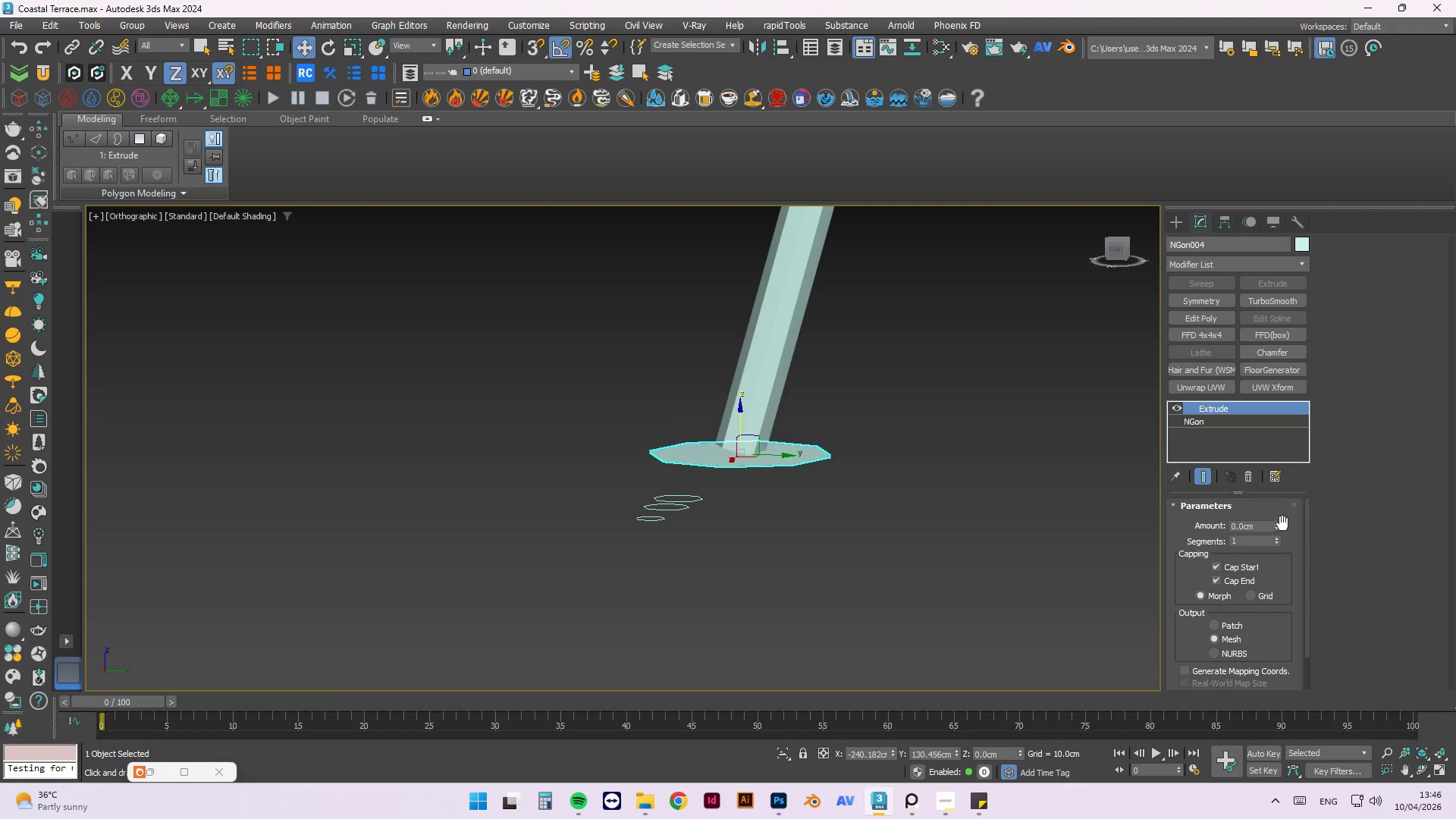 
left_click([1276, 523])
 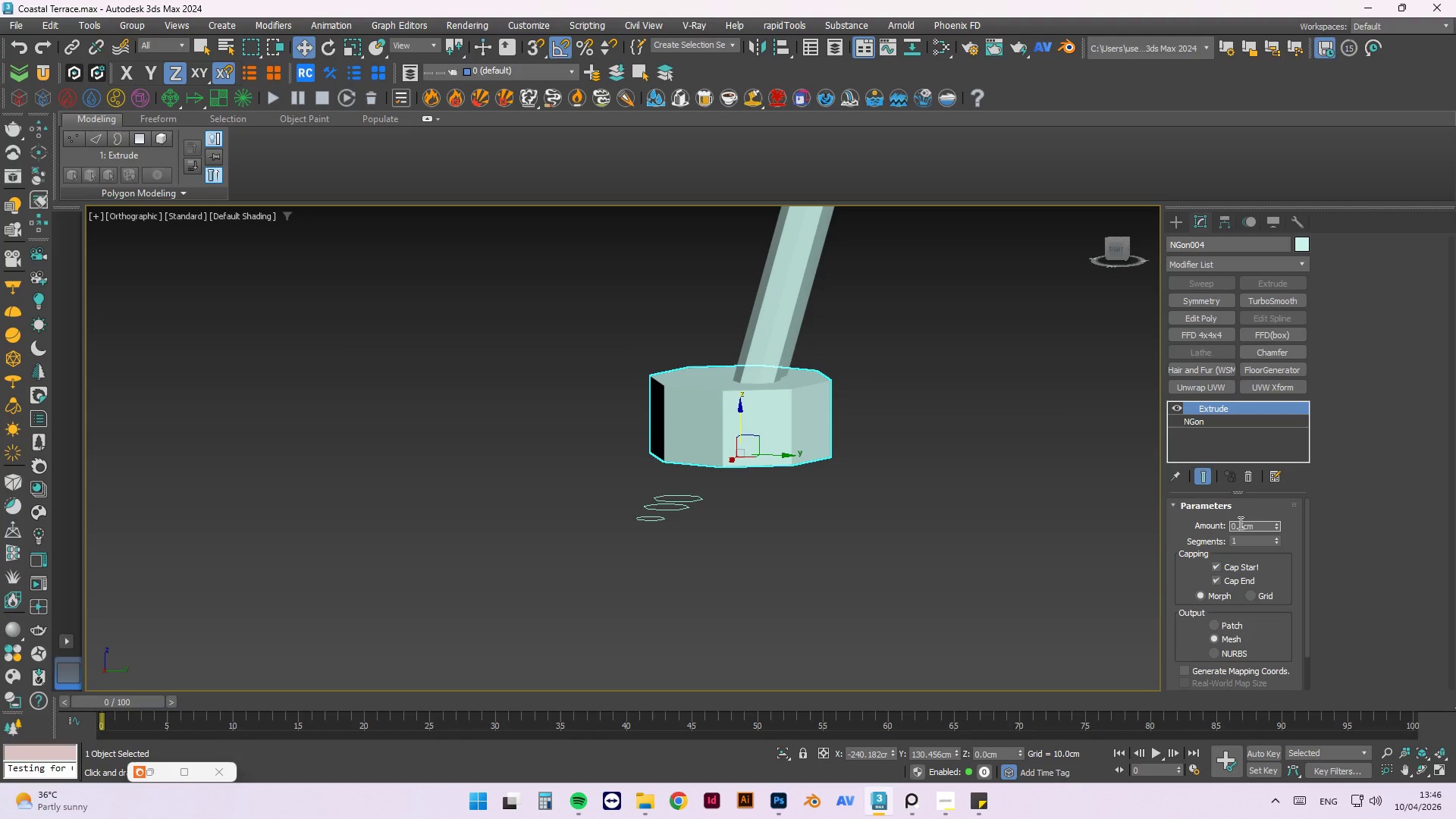 
key(Numpad0)
 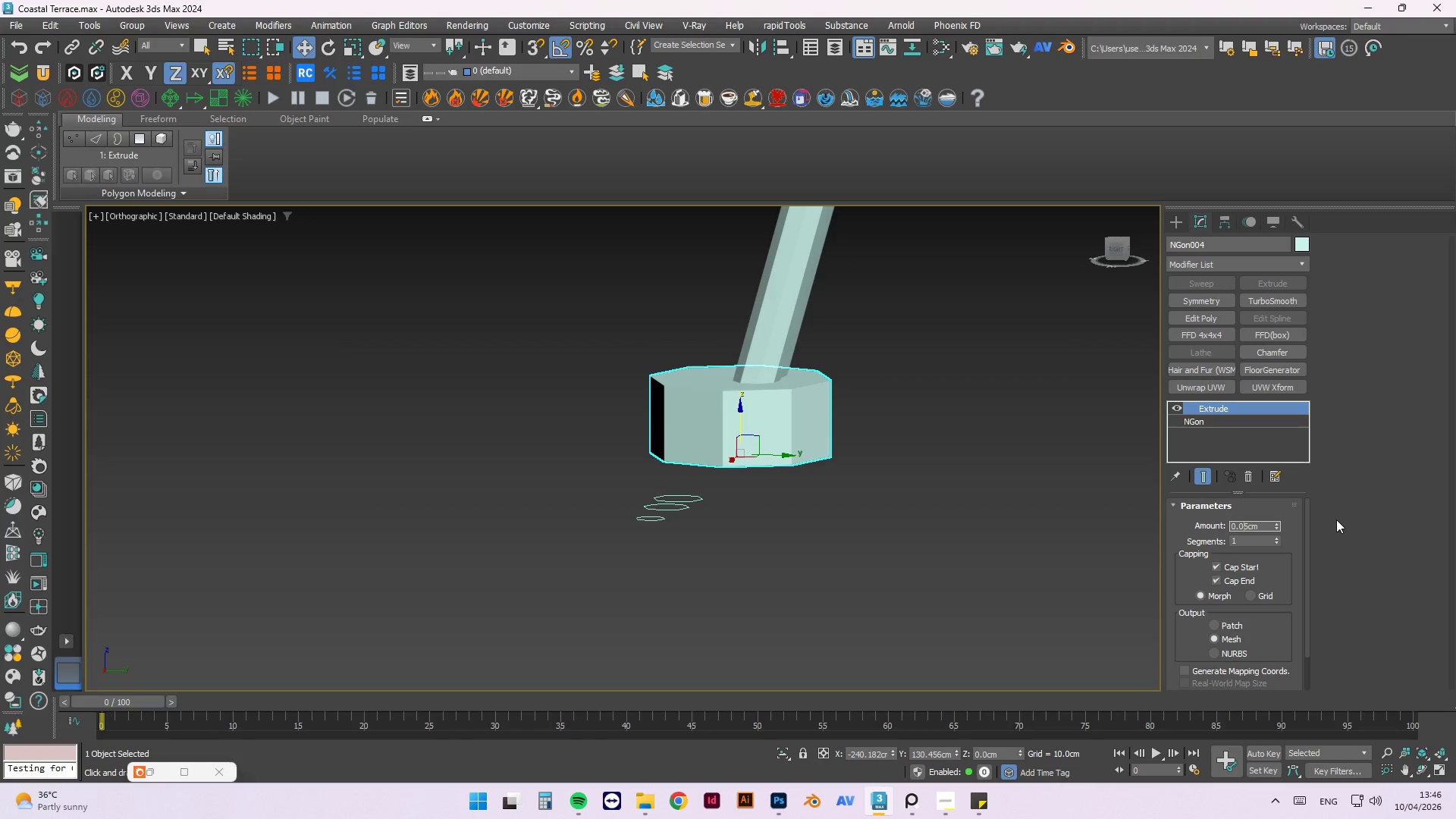 
key(NumpadEnter)
 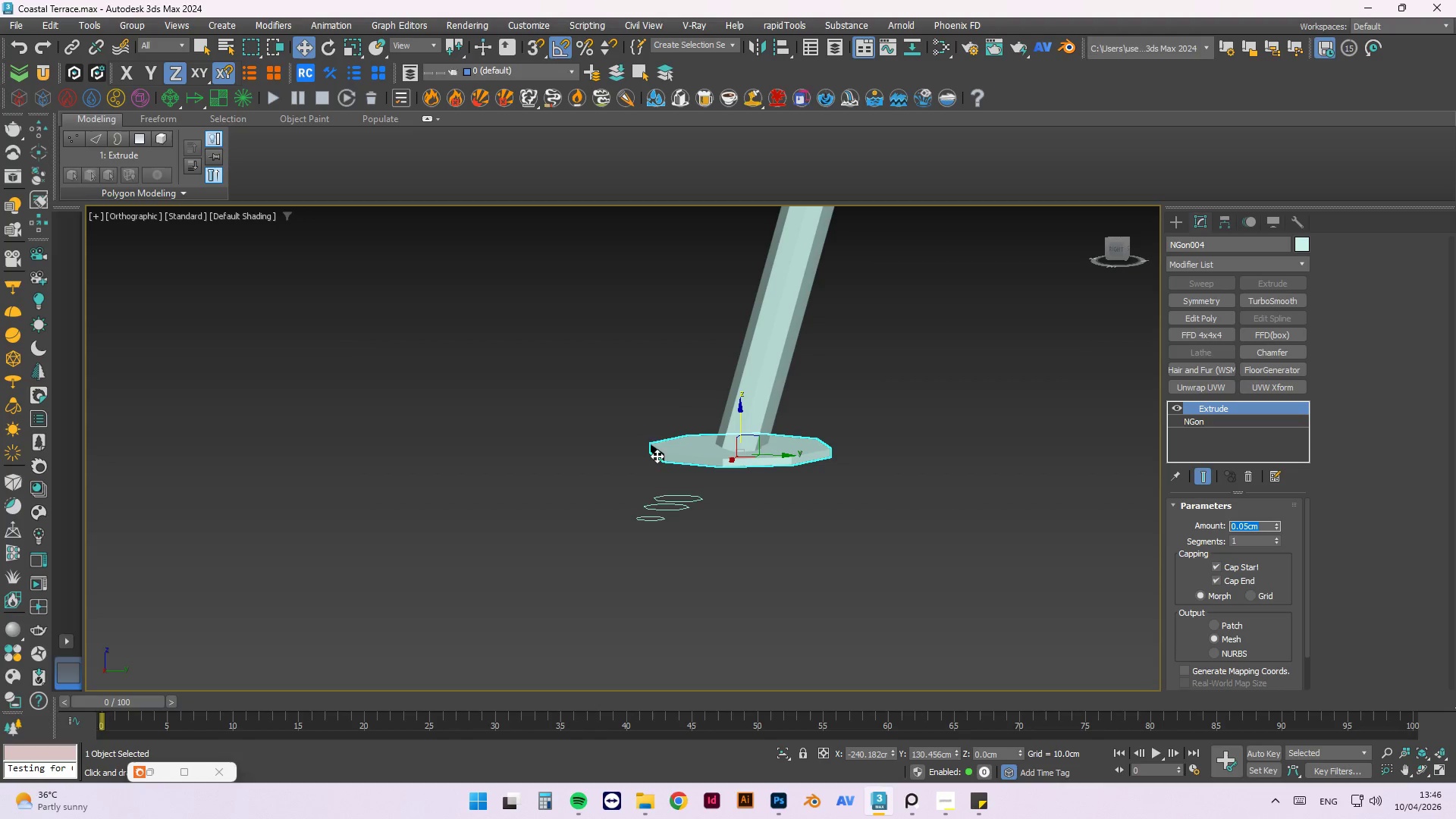 
scroll: coordinate [733, 558], scroll_direction: down, amount: 6.0
 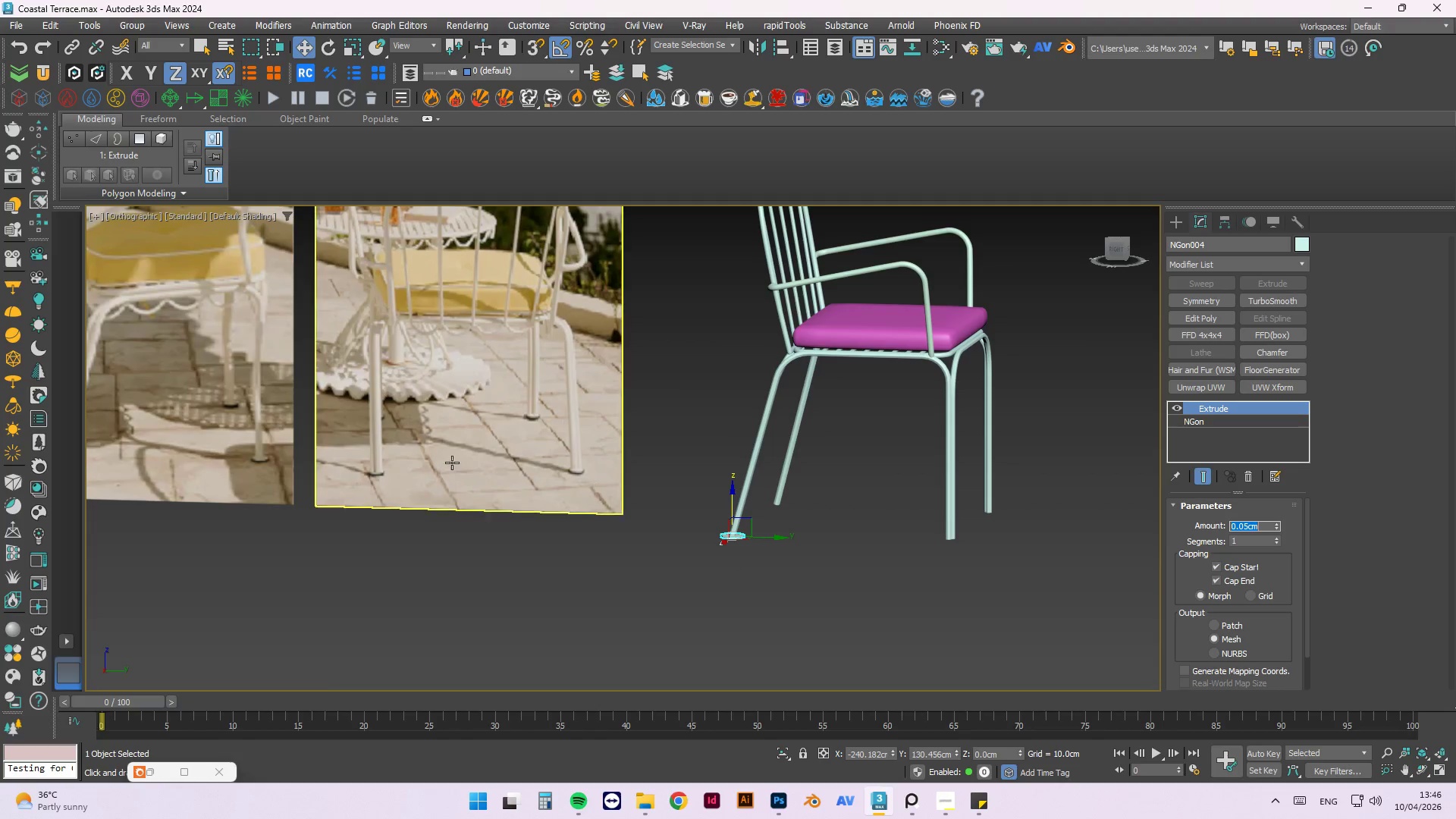 
hold_key(key=AltLeft, duration=1.5)
 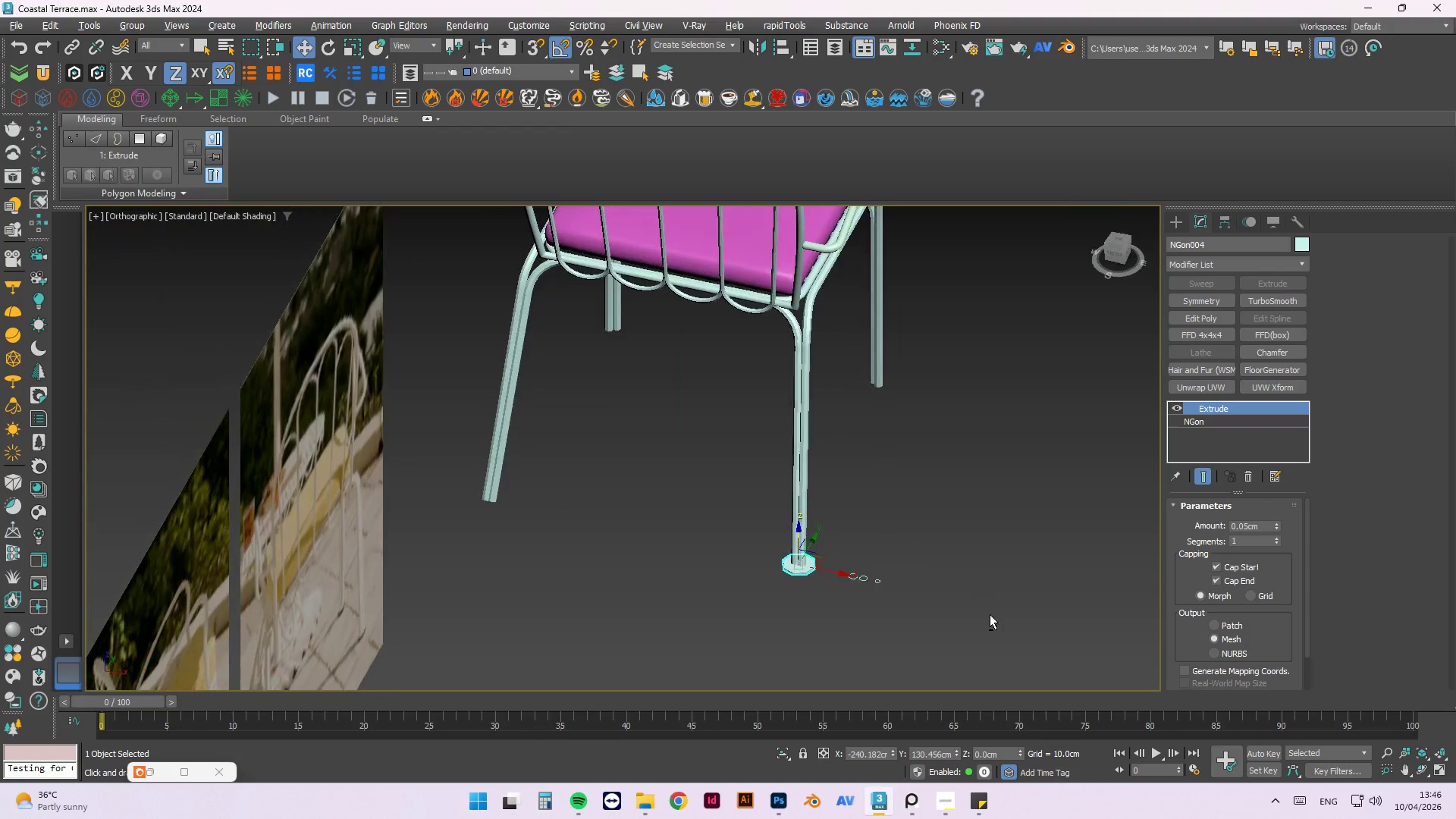 
scroll: coordinate [588, 479], scroll_direction: up, amount: 1.0
 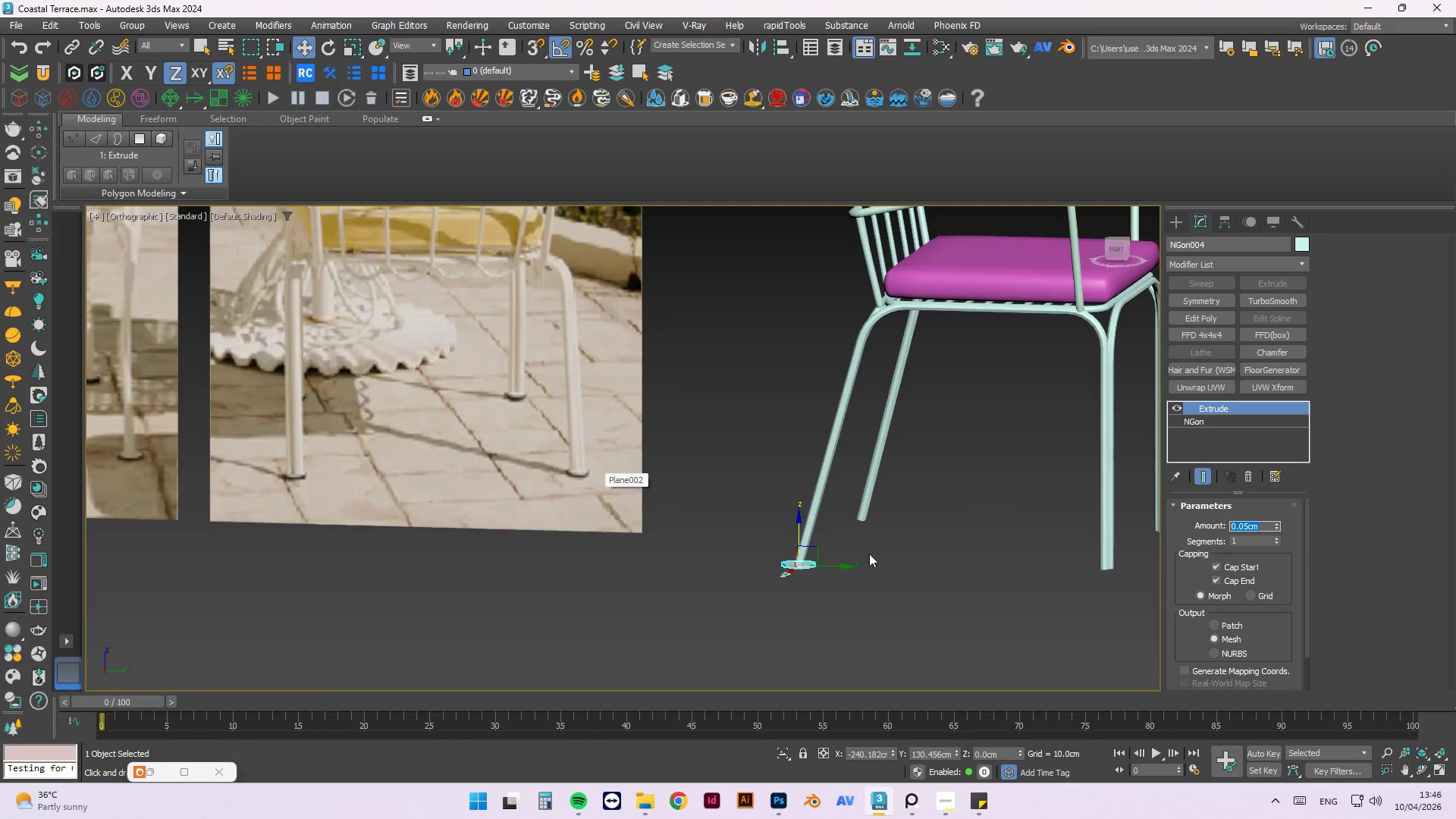 
hold_key(key=AltLeft, duration=22.66)
left_click([1210, 420])
 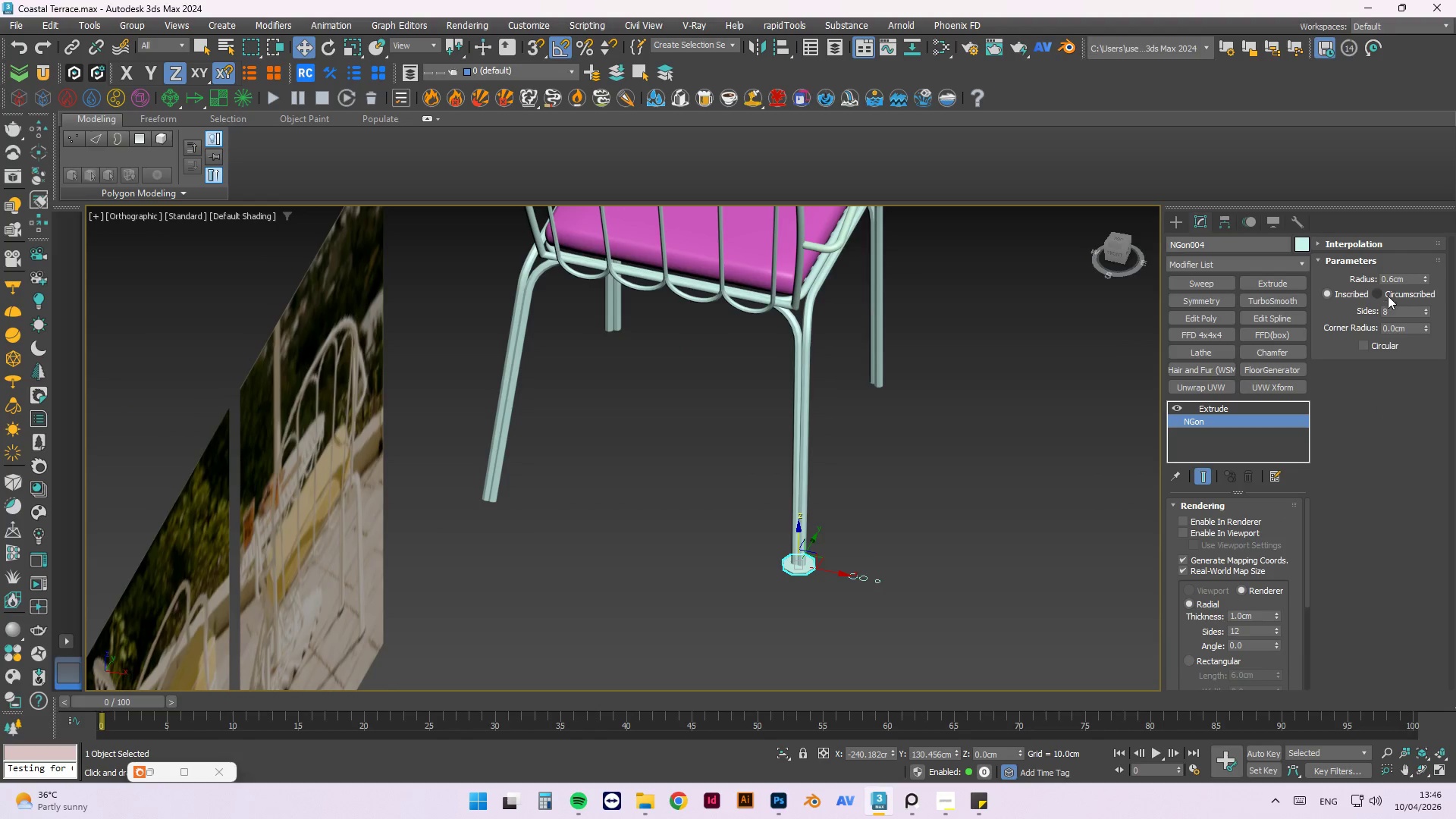 
left_click_drag(start_coordinate=[1406, 280], to_coordinate=[1329, 273])
 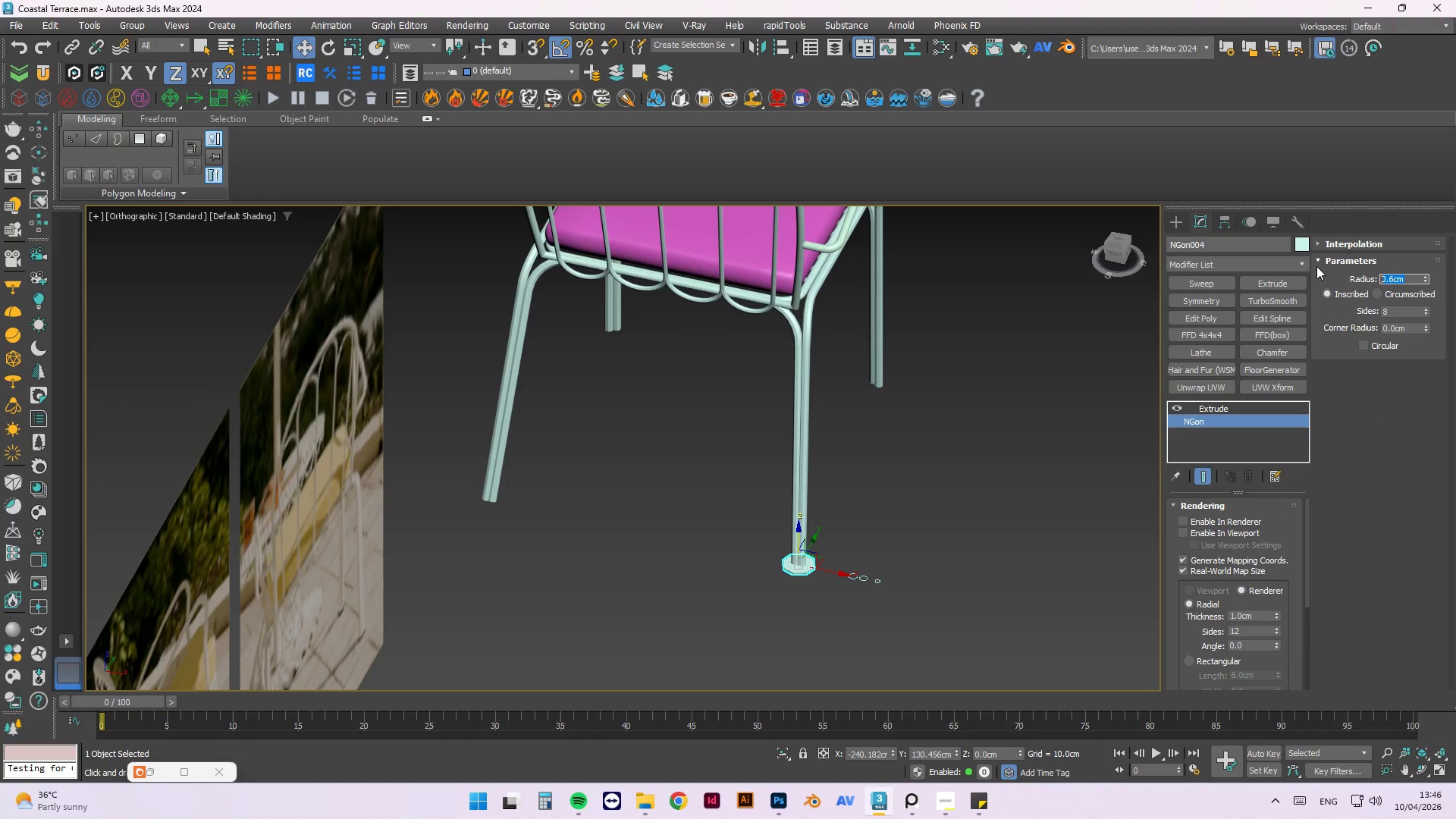 
key(NumpadDecimal)
 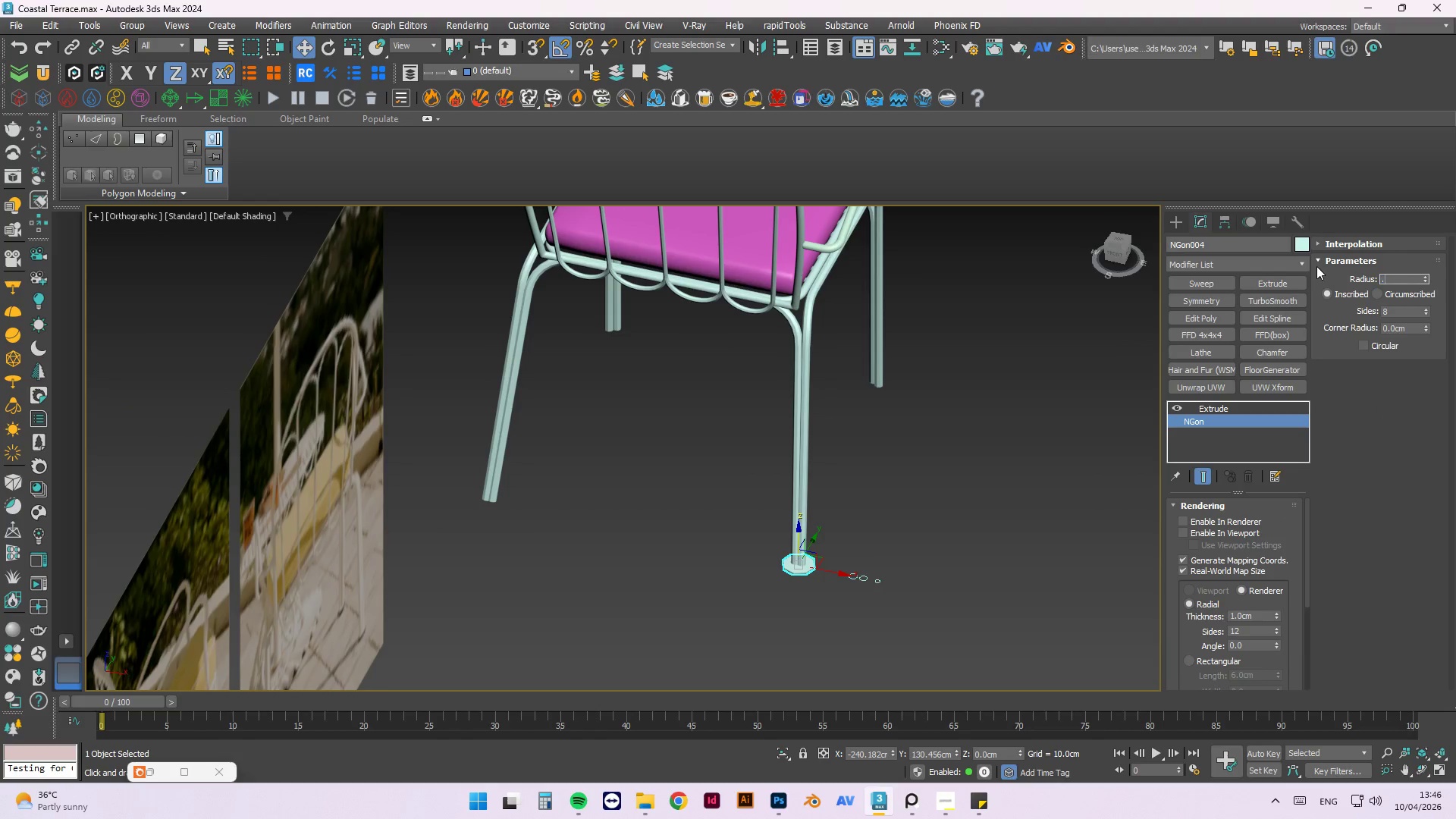 
key(Numpad5)
 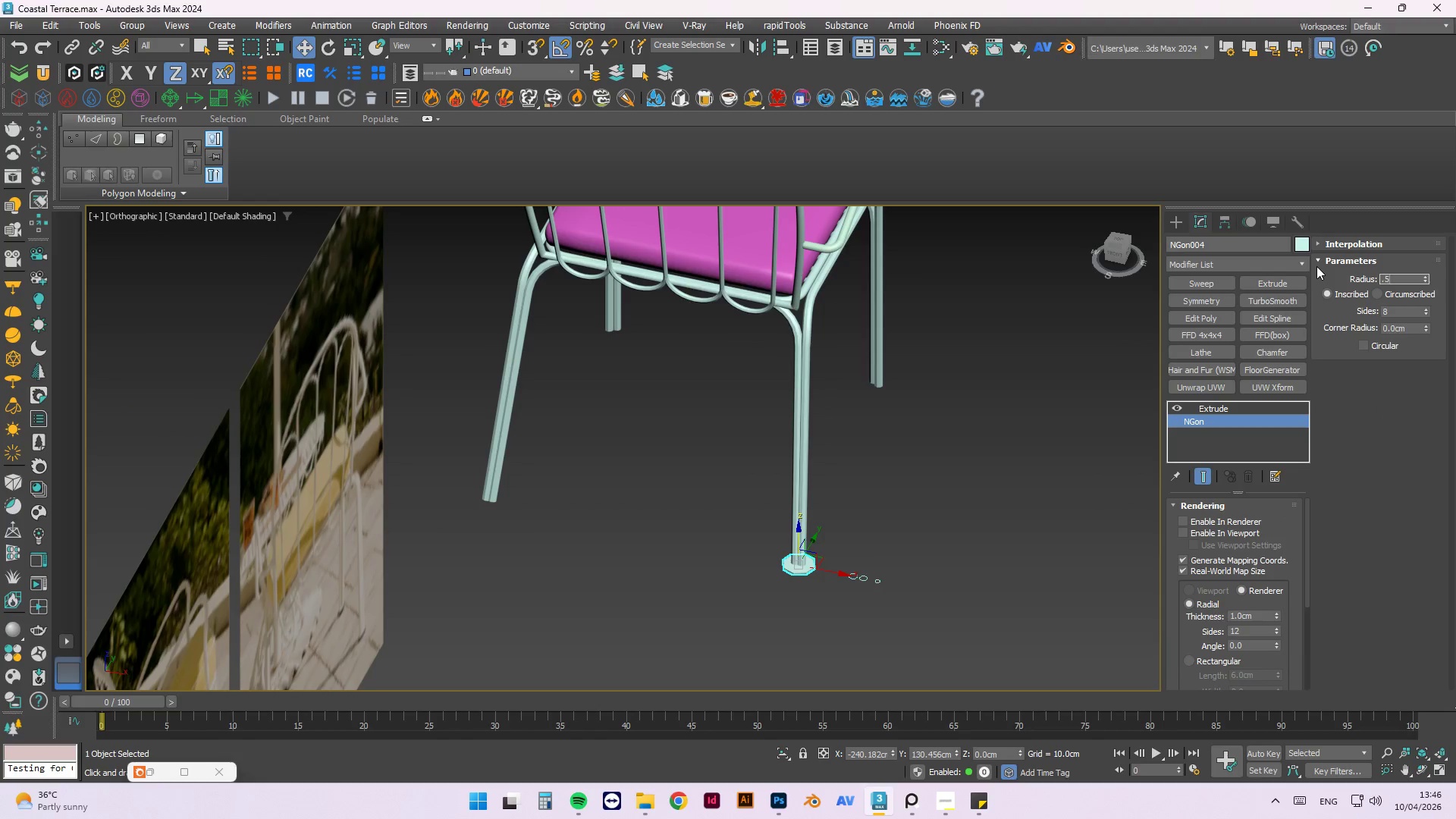 
key(NumpadEnter)
 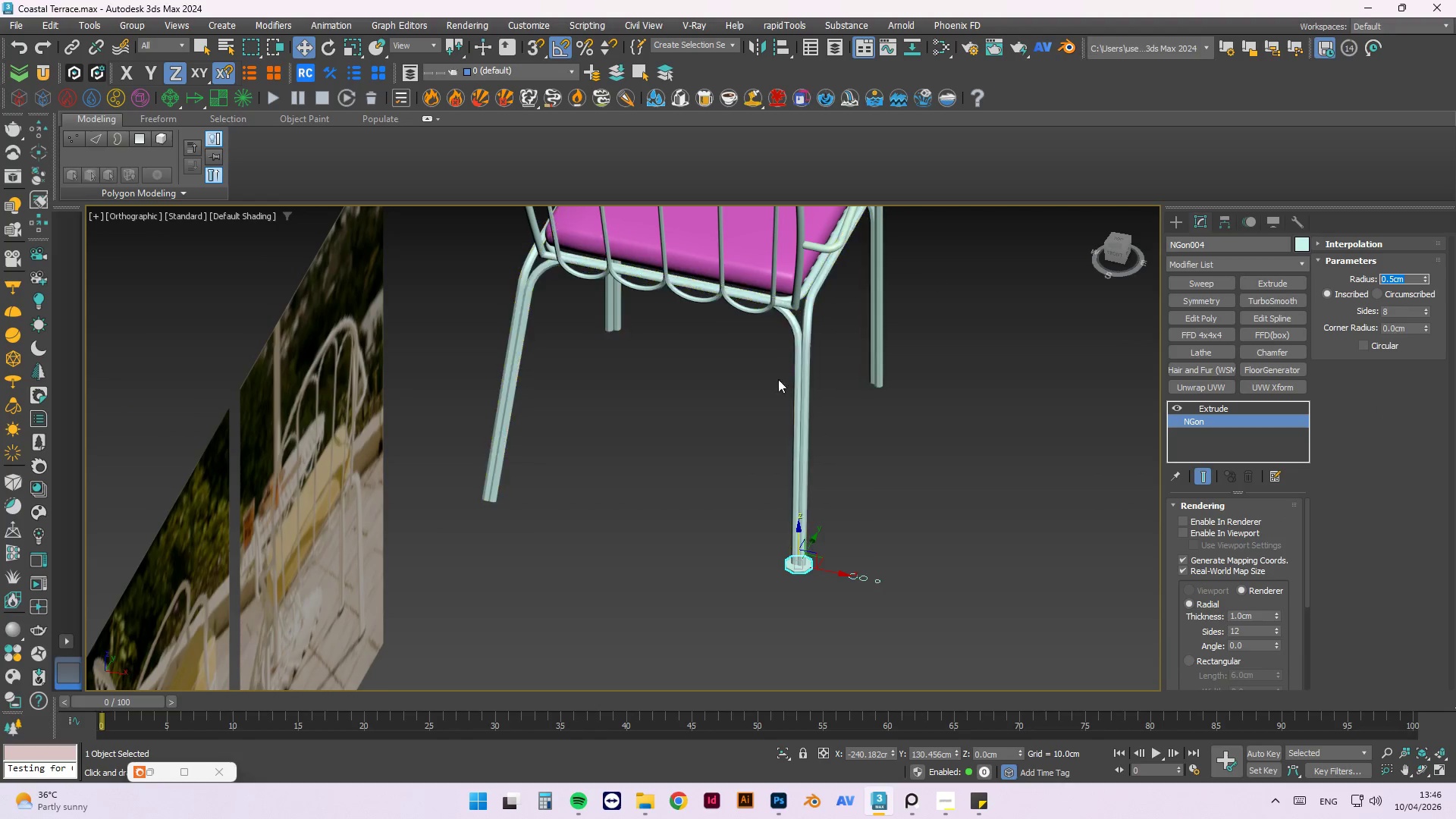 
scroll: coordinate [836, 575], scroll_direction: up, amount: 3.0
 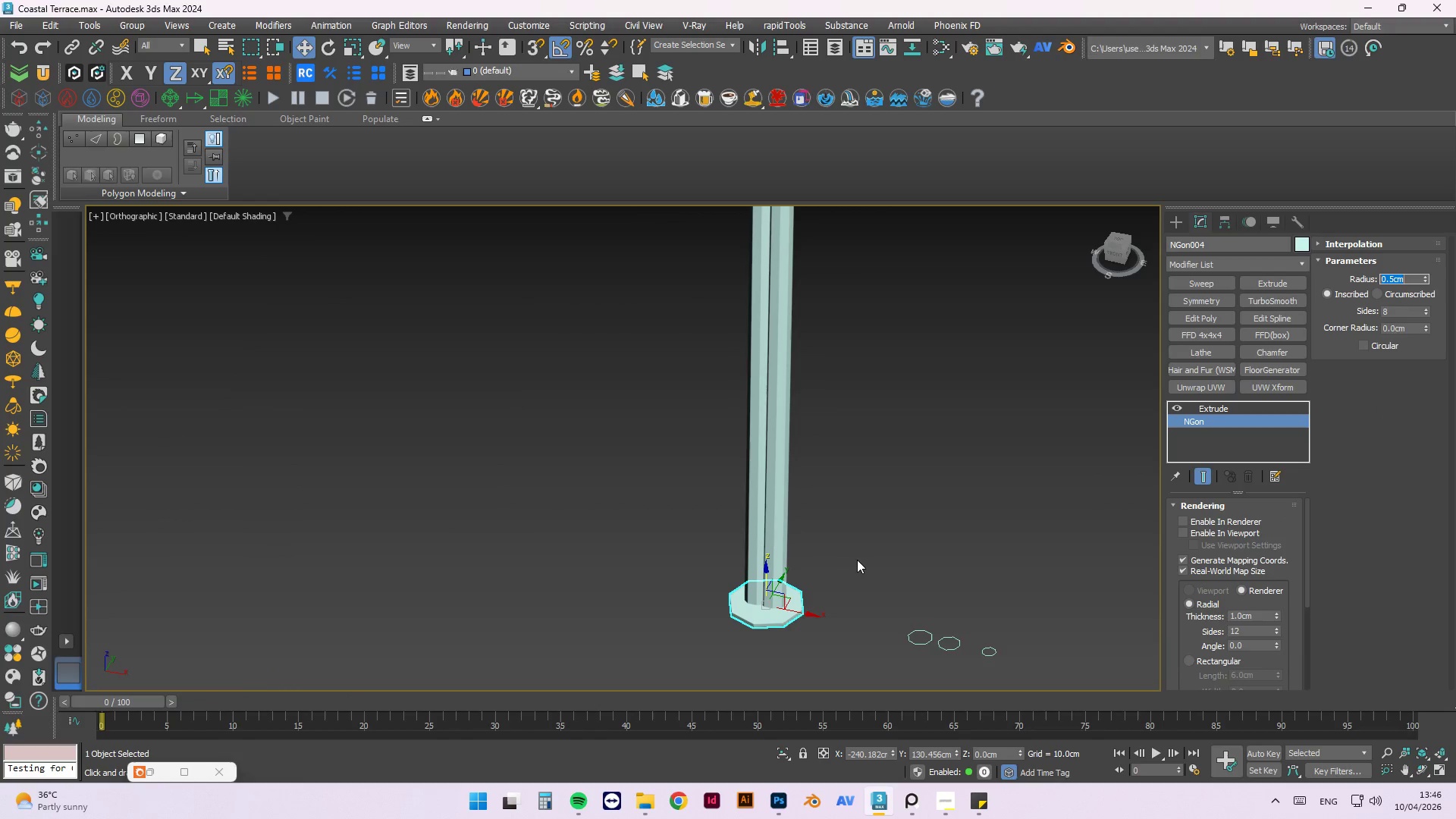 
scroll: coordinate [865, 554], scroll_direction: down, amount: 2.0
 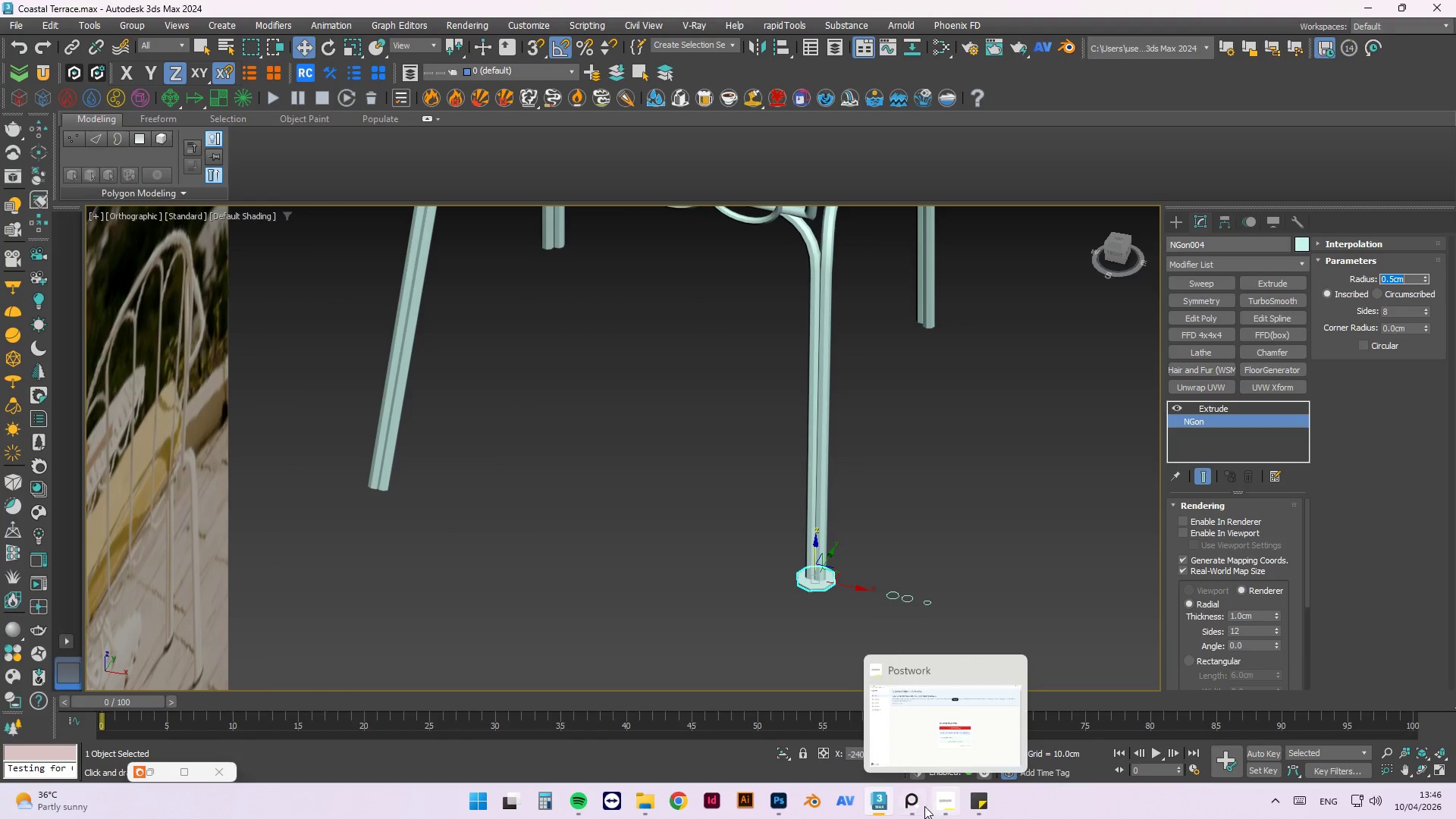 
left_click([944, 805])